 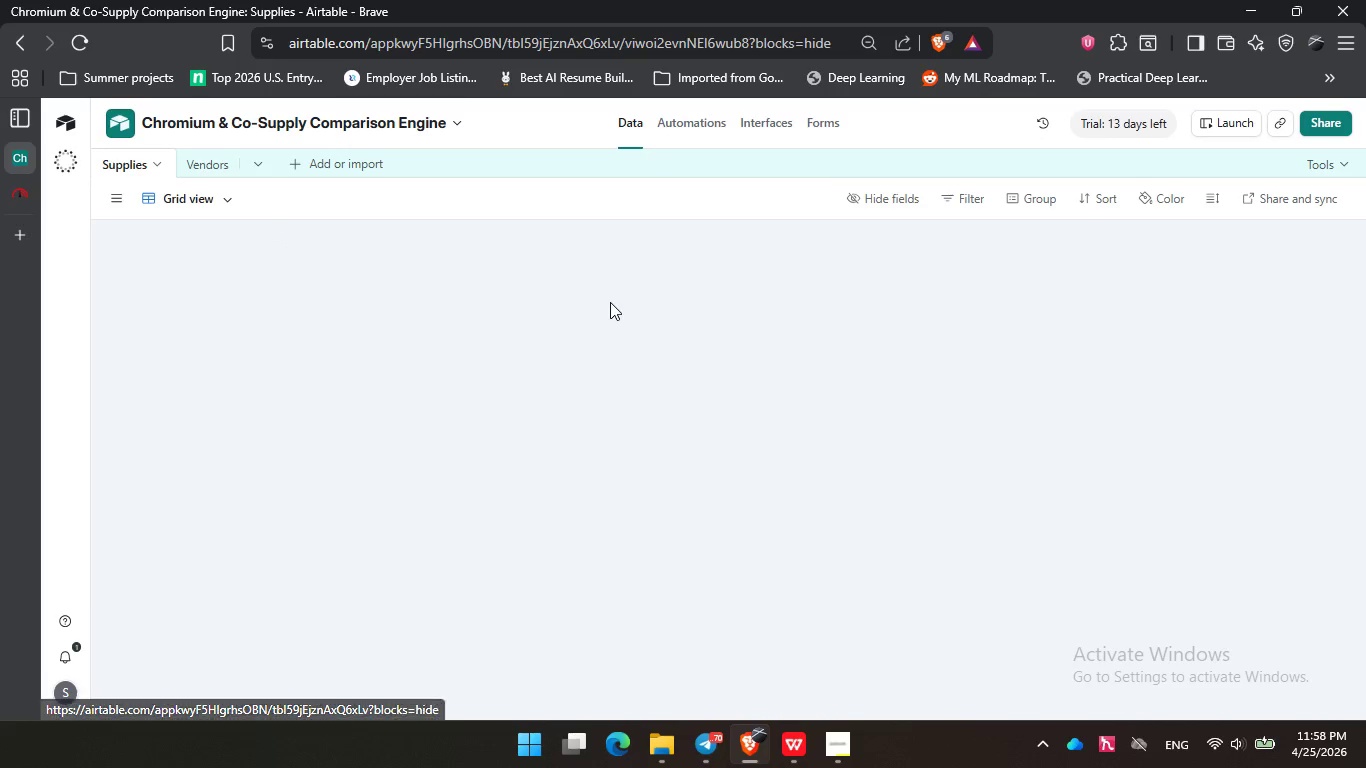 
left_click_drag(start_coordinate=[765, 712], to_coordinate=[205, 702])
 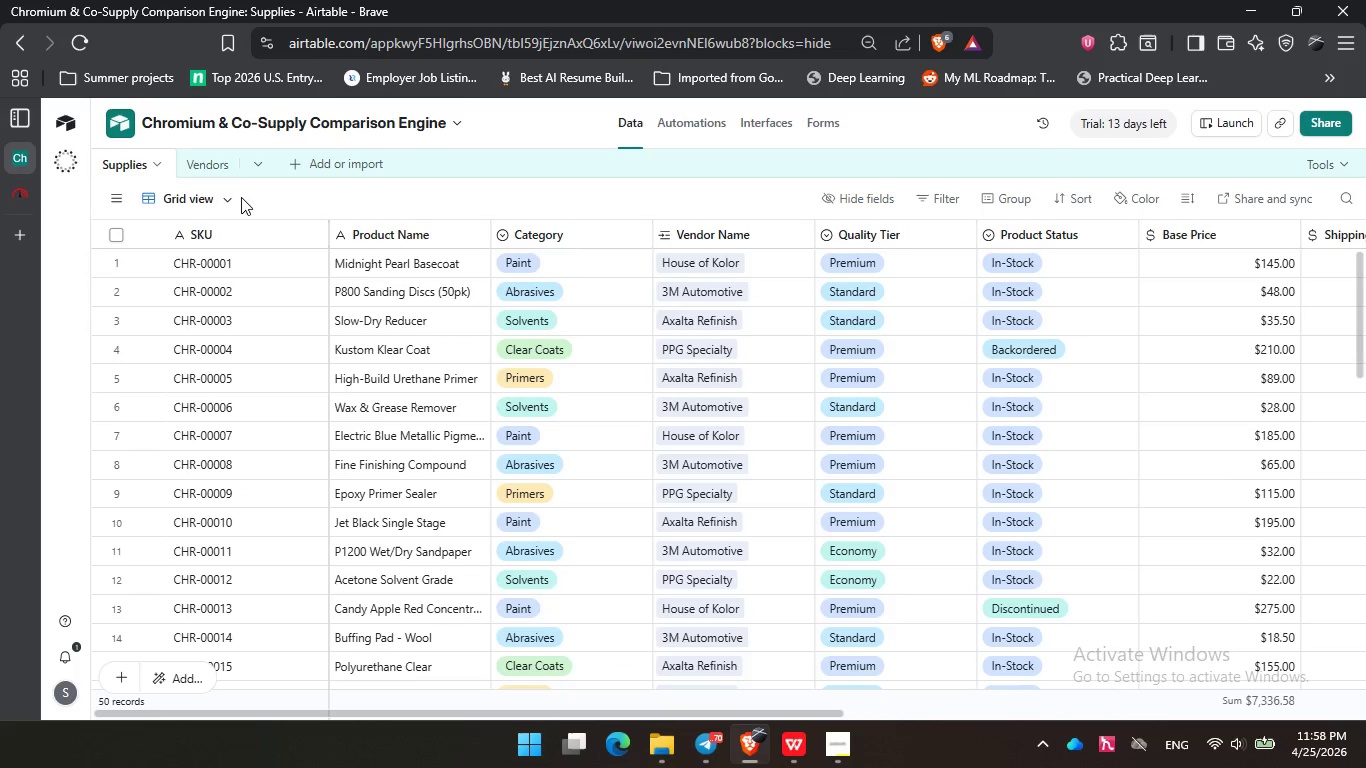 
left_click([201, 161])
 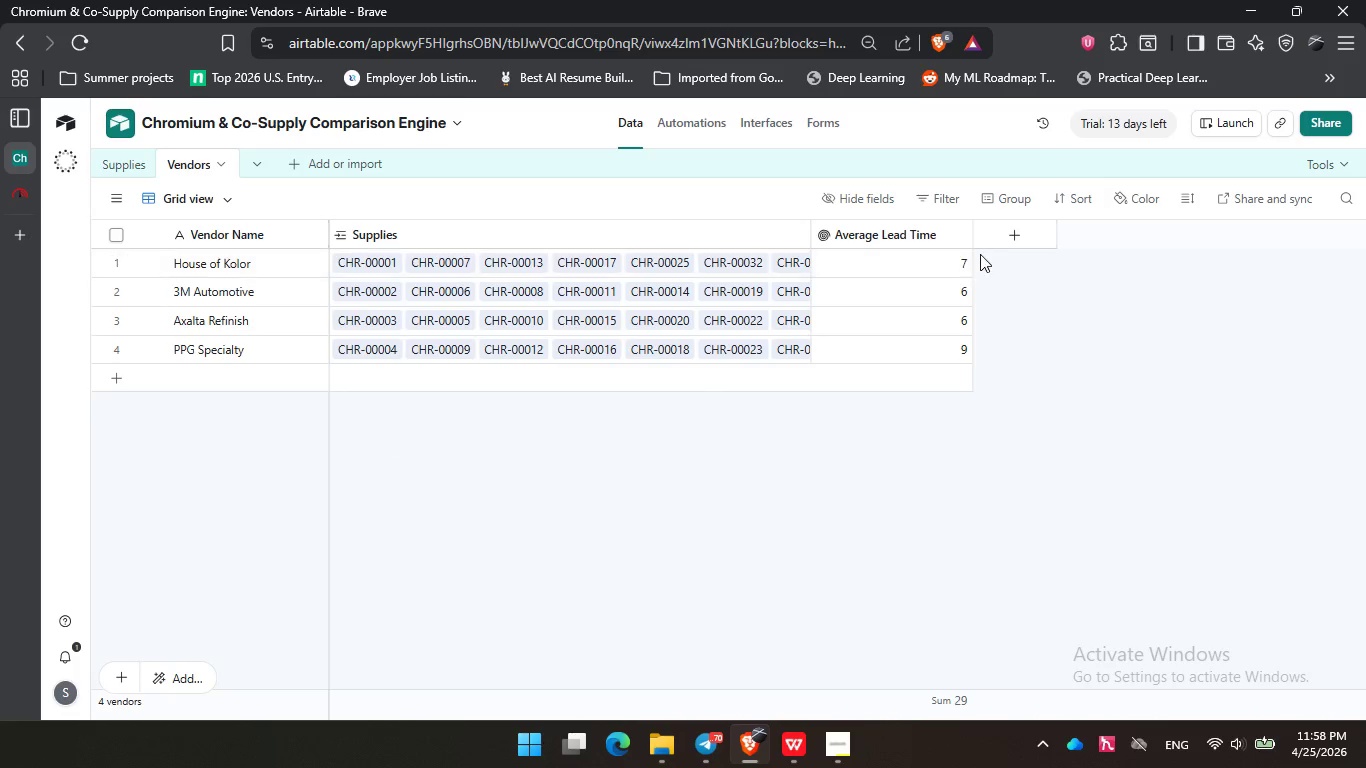 
left_click([1008, 234])
 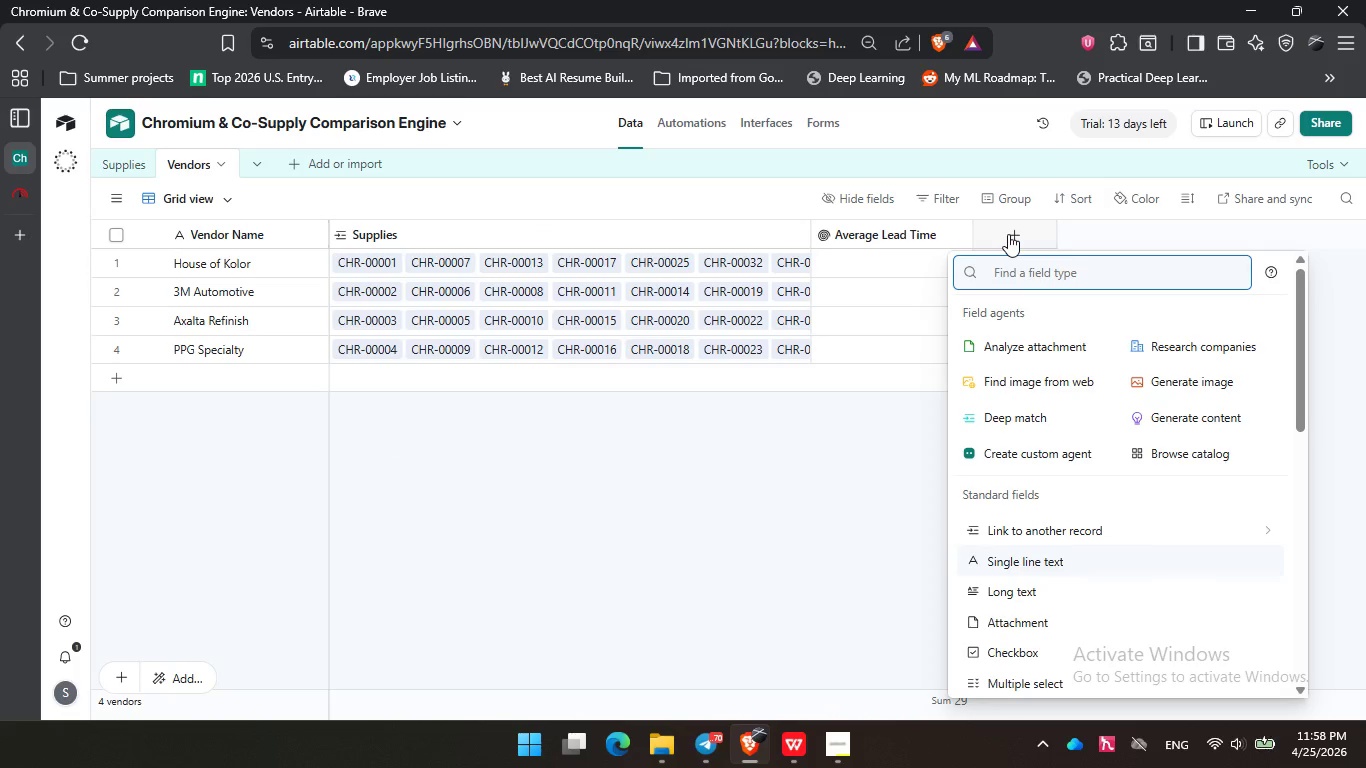 
type(rol)
 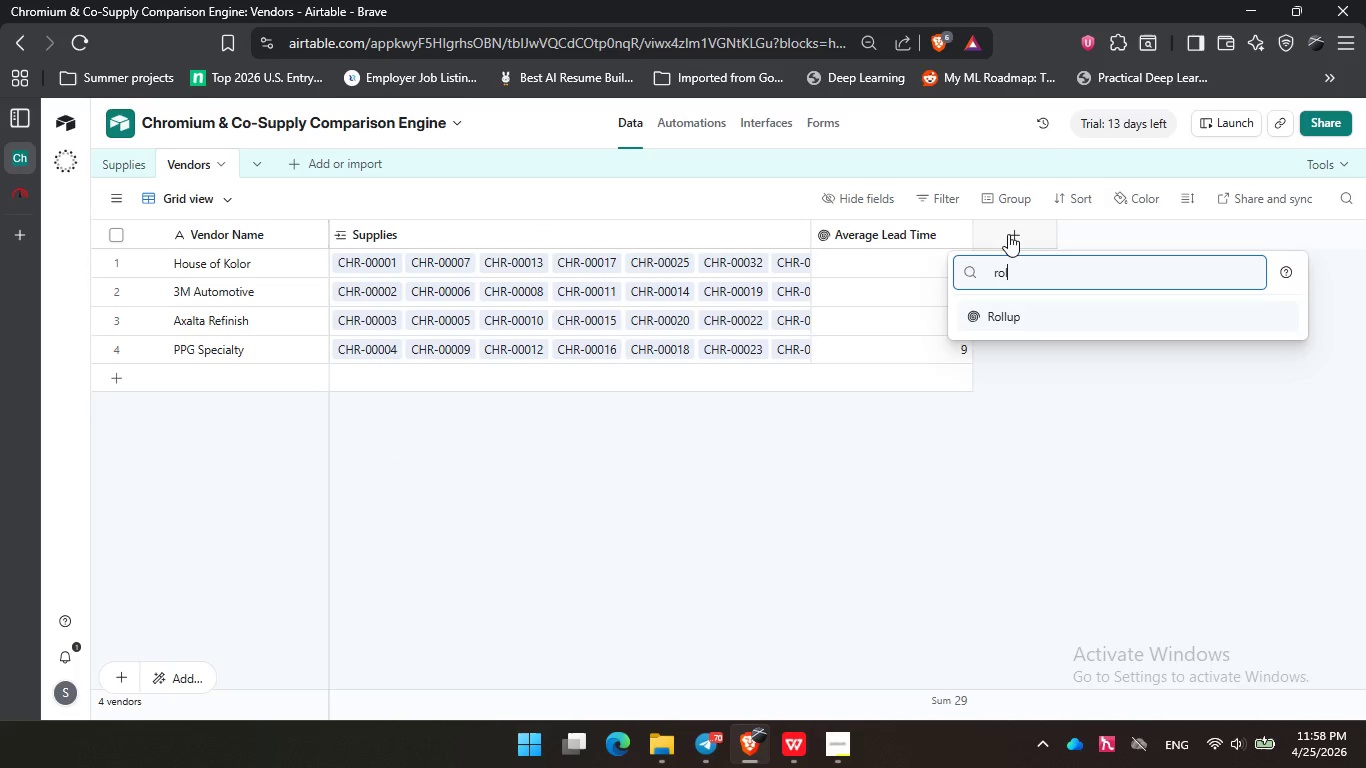 
key(Enter)
 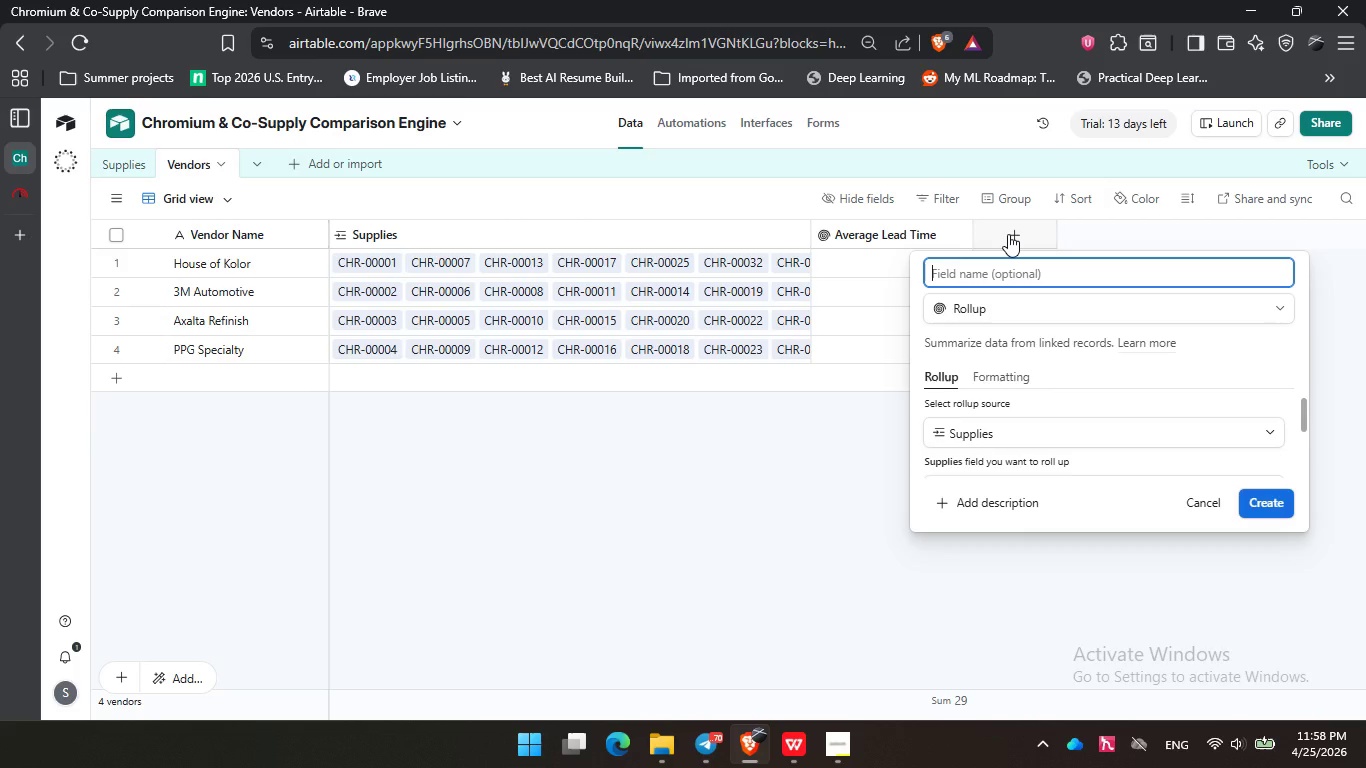 
type(Total Products)
 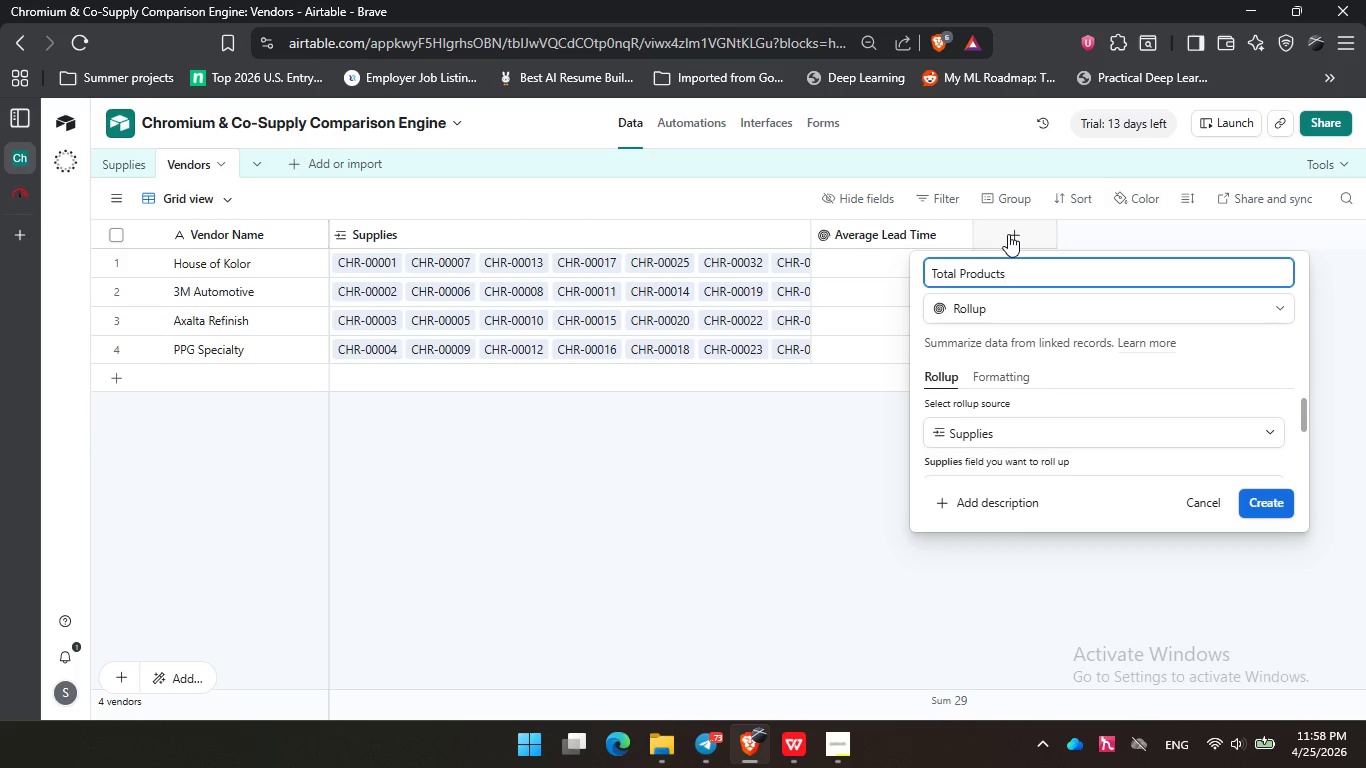 
scroll: coordinate [1002, 440], scroll_direction: down, amount: 1.0
 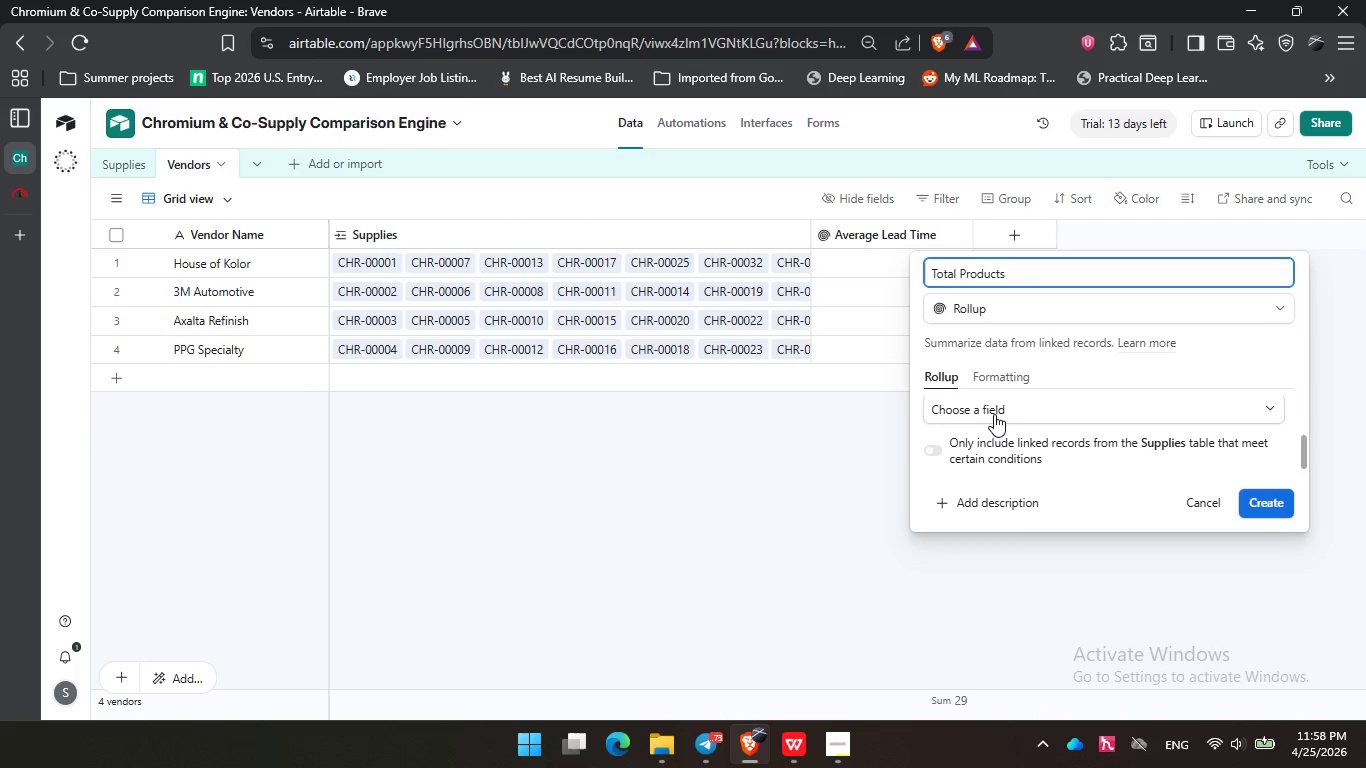 
left_click([994, 412])
 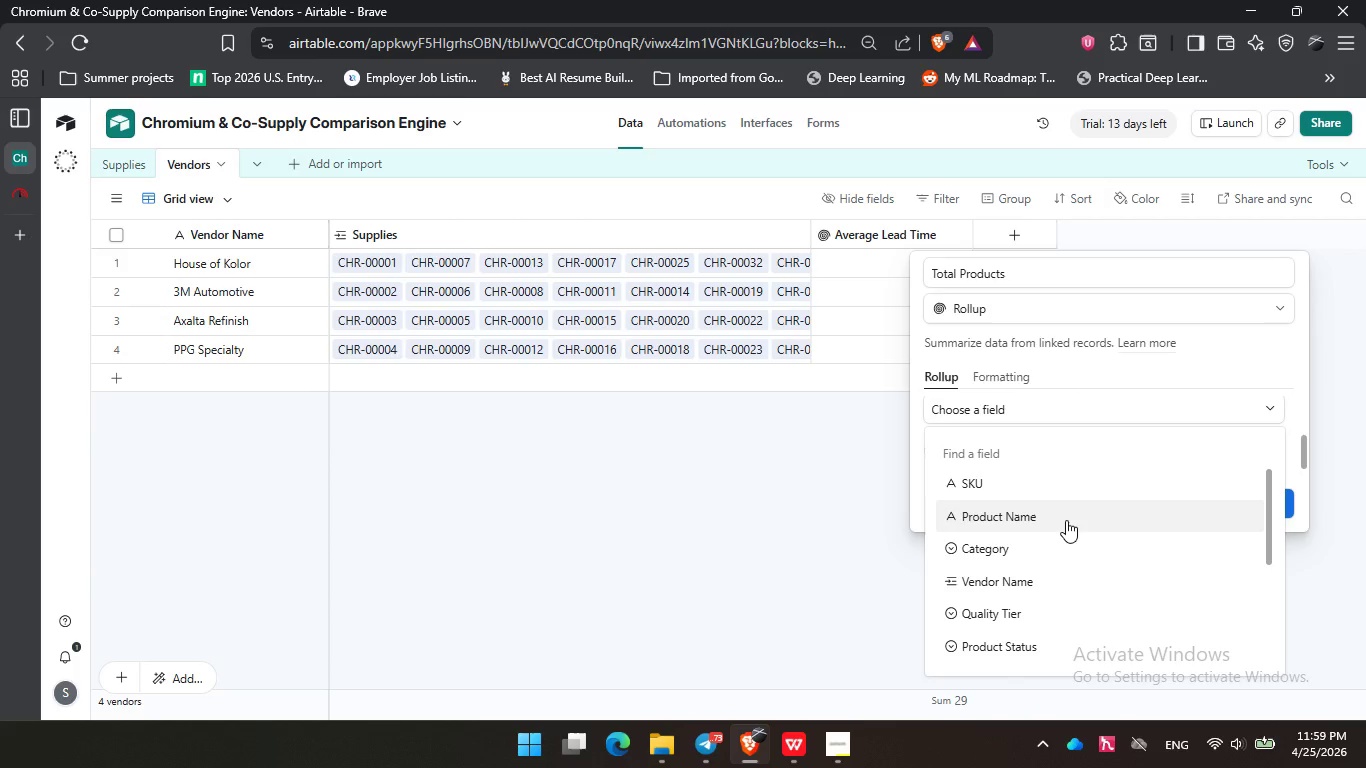 
left_click([1066, 520])
 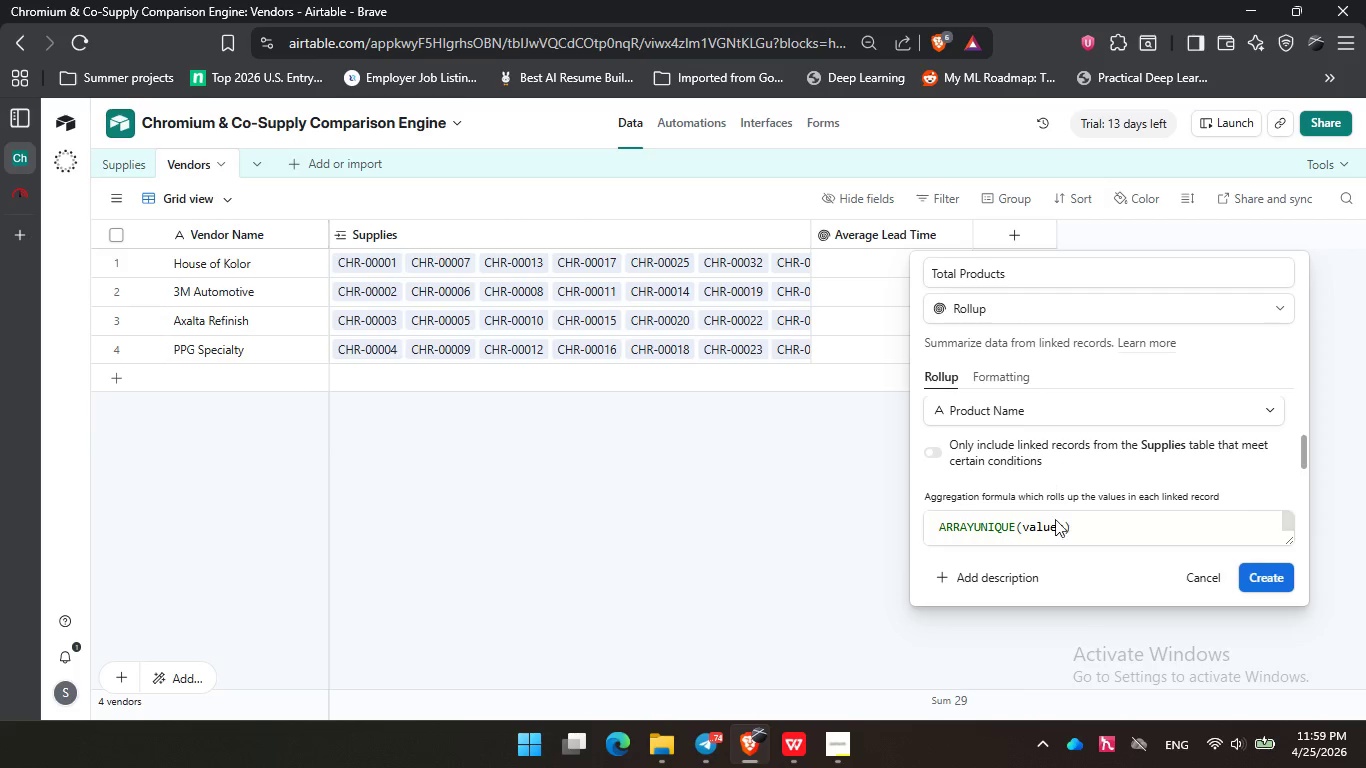 
left_click_drag(start_coordinate=[1117, 538], to_coordinate=[855, 535])
 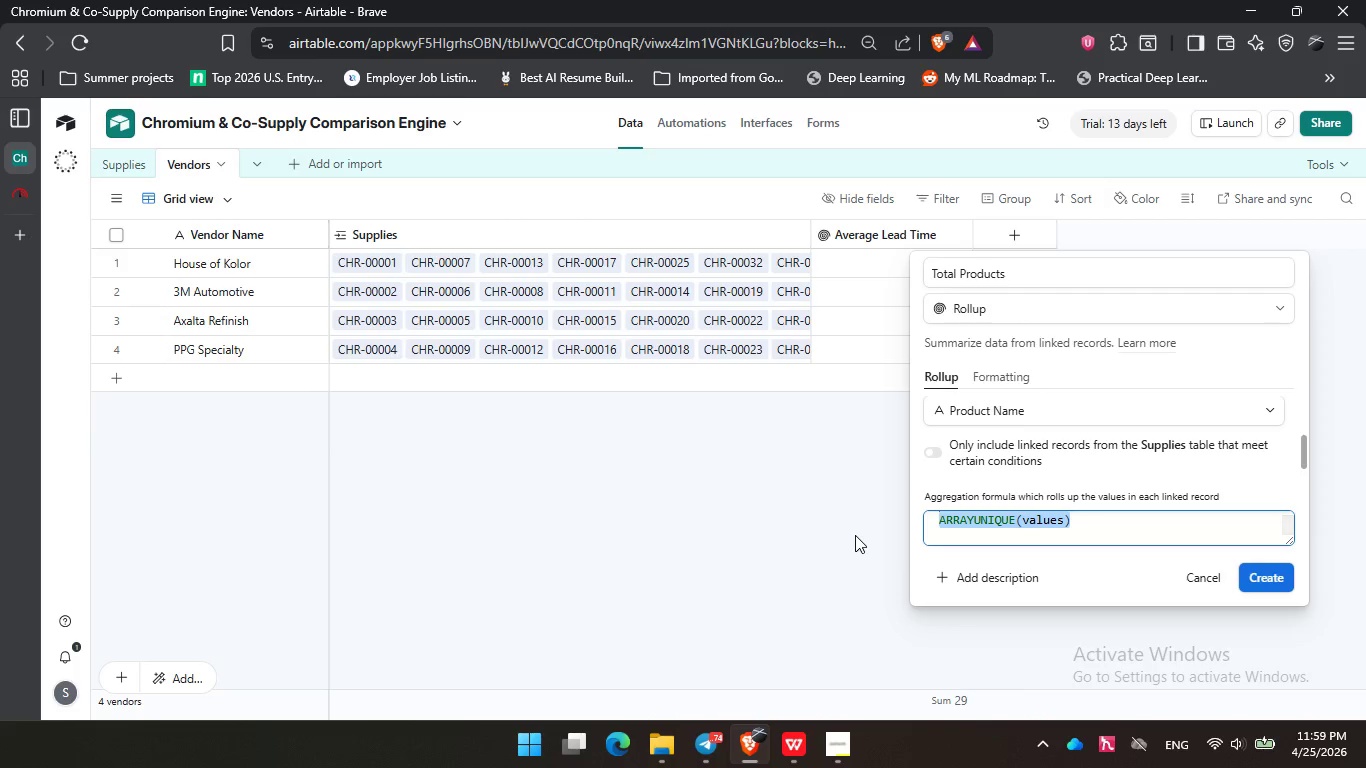 
type(cou)
 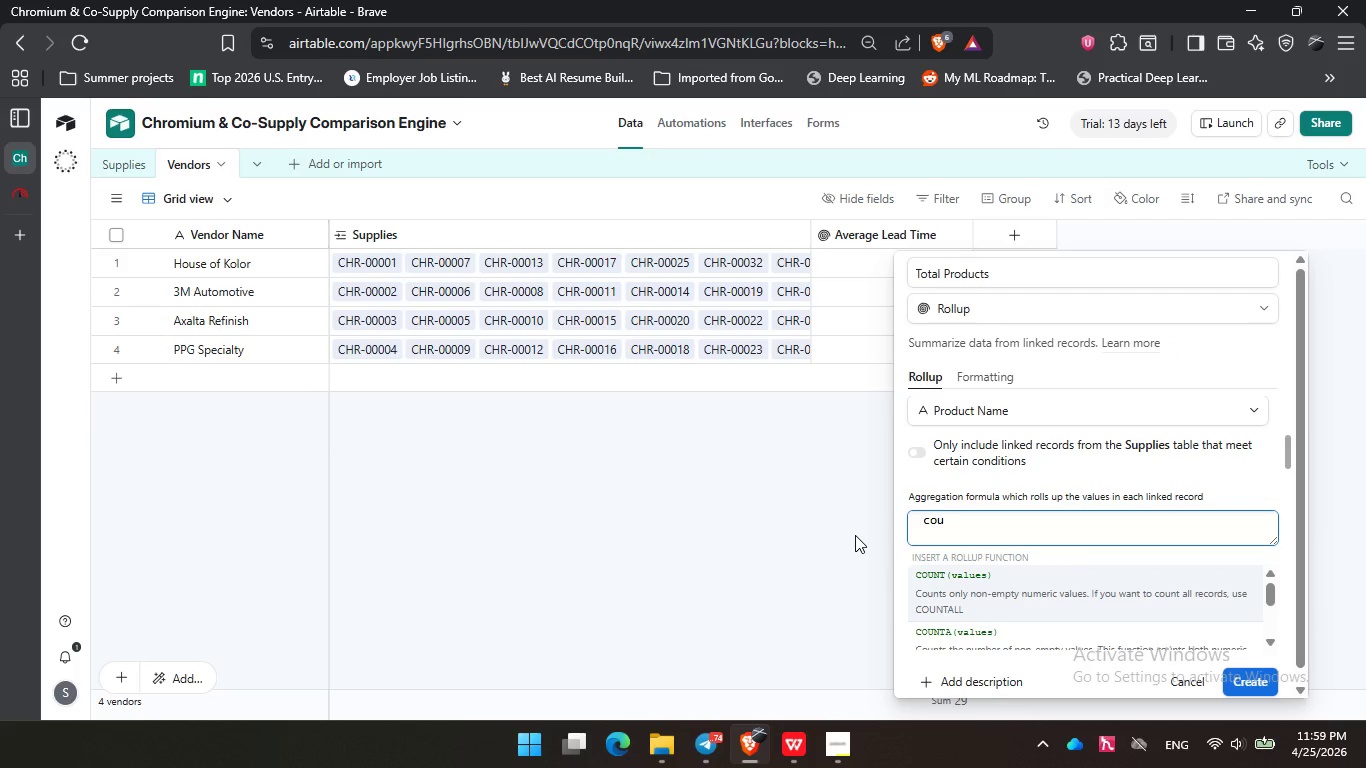 
key(Enter)
 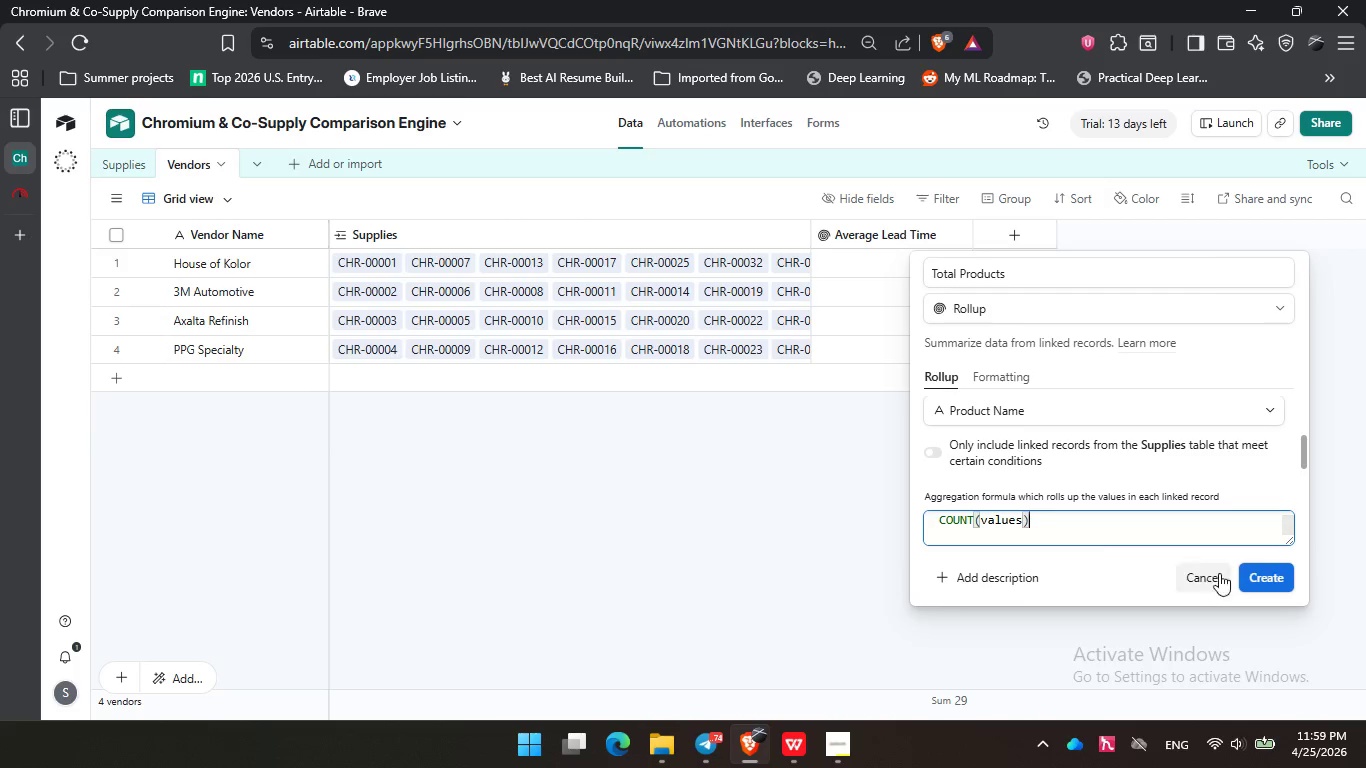 
left_click([1263, 577])
 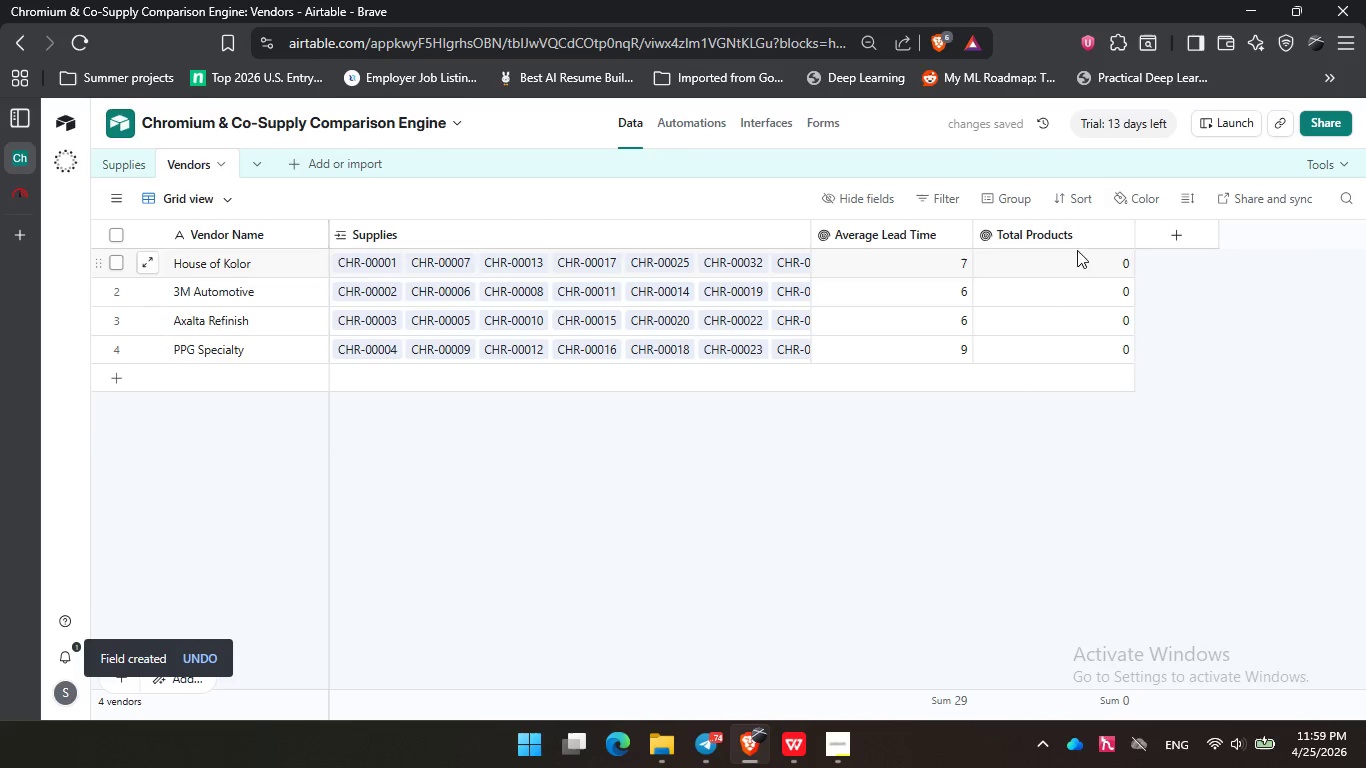 
double_click([1055, 237])
 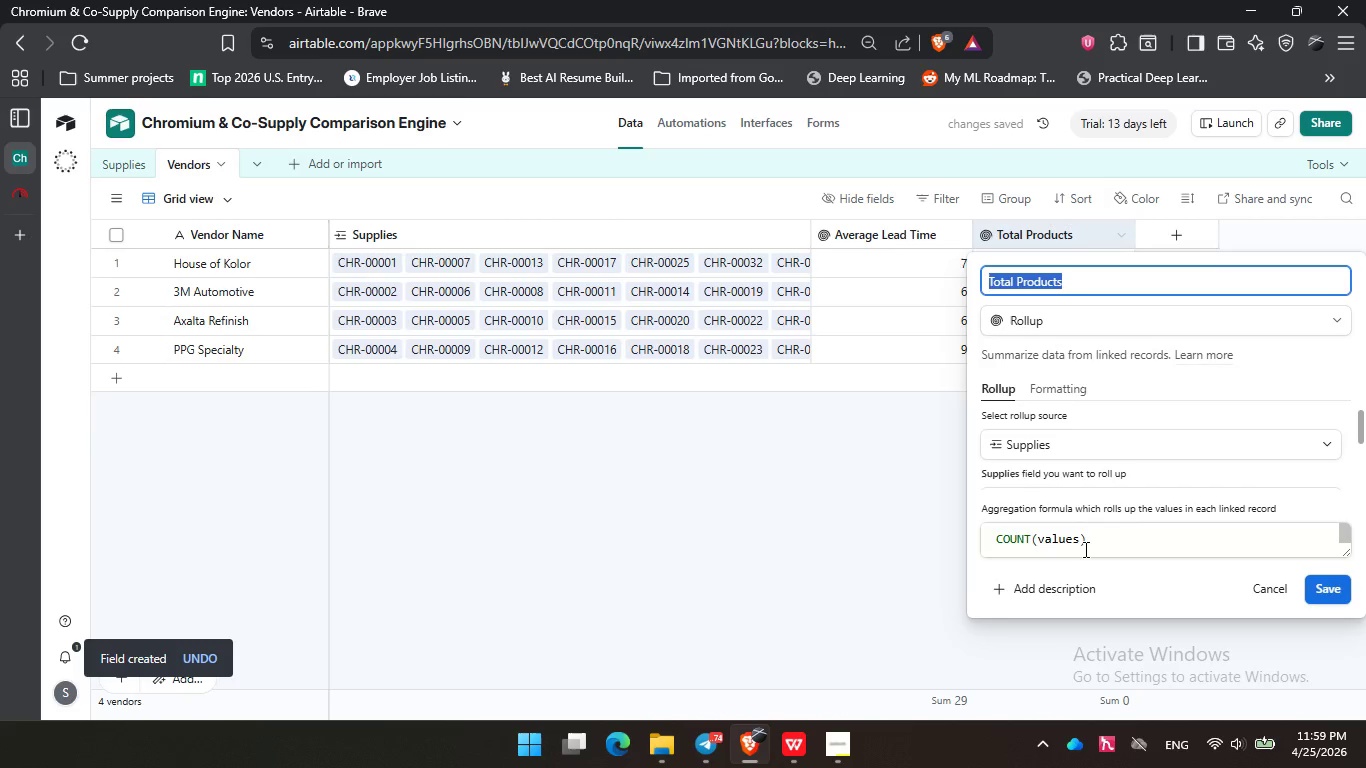 
left_click_drag(start_coordinate=[1086, 549], to_coordinate=[960, 544])
 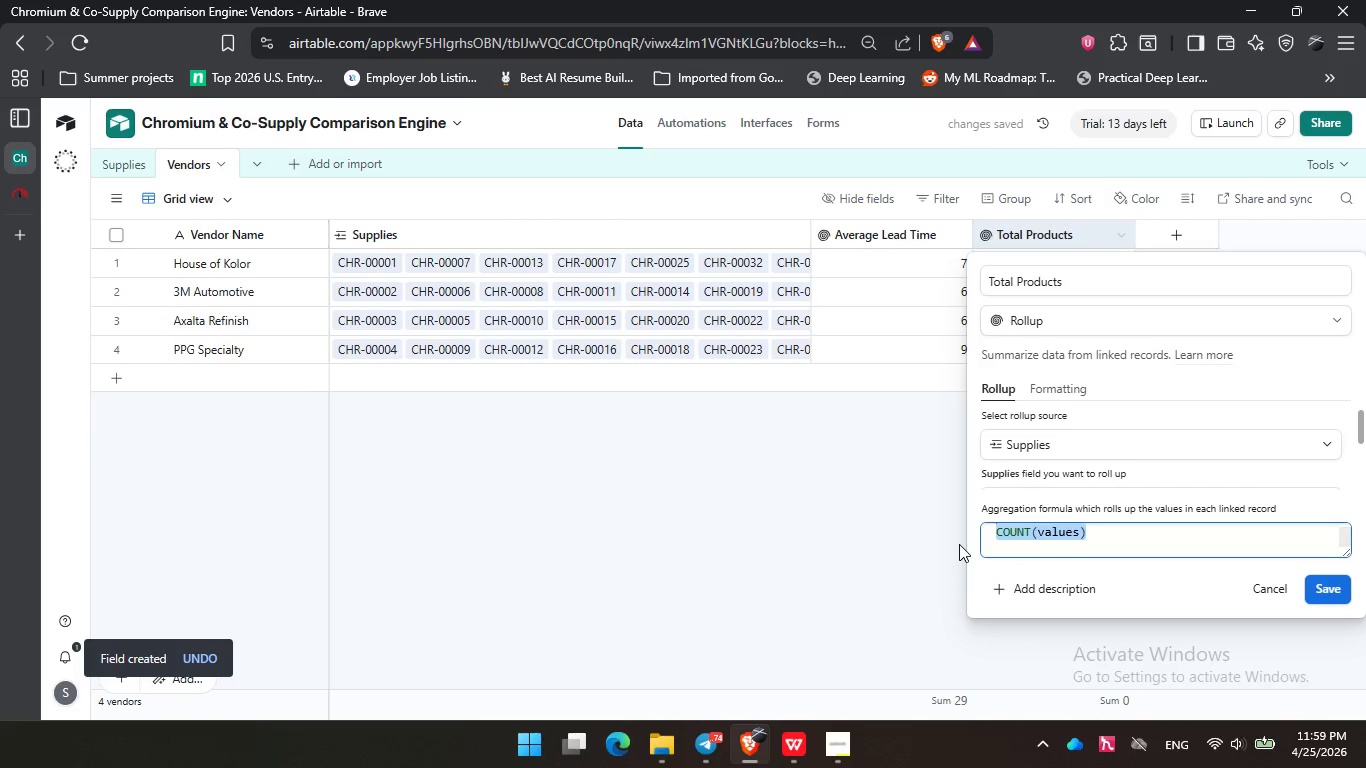 
type(cp)
key(Backspace)
type(pu)
key(Backspace)
key(Backspace)
type(ou)
 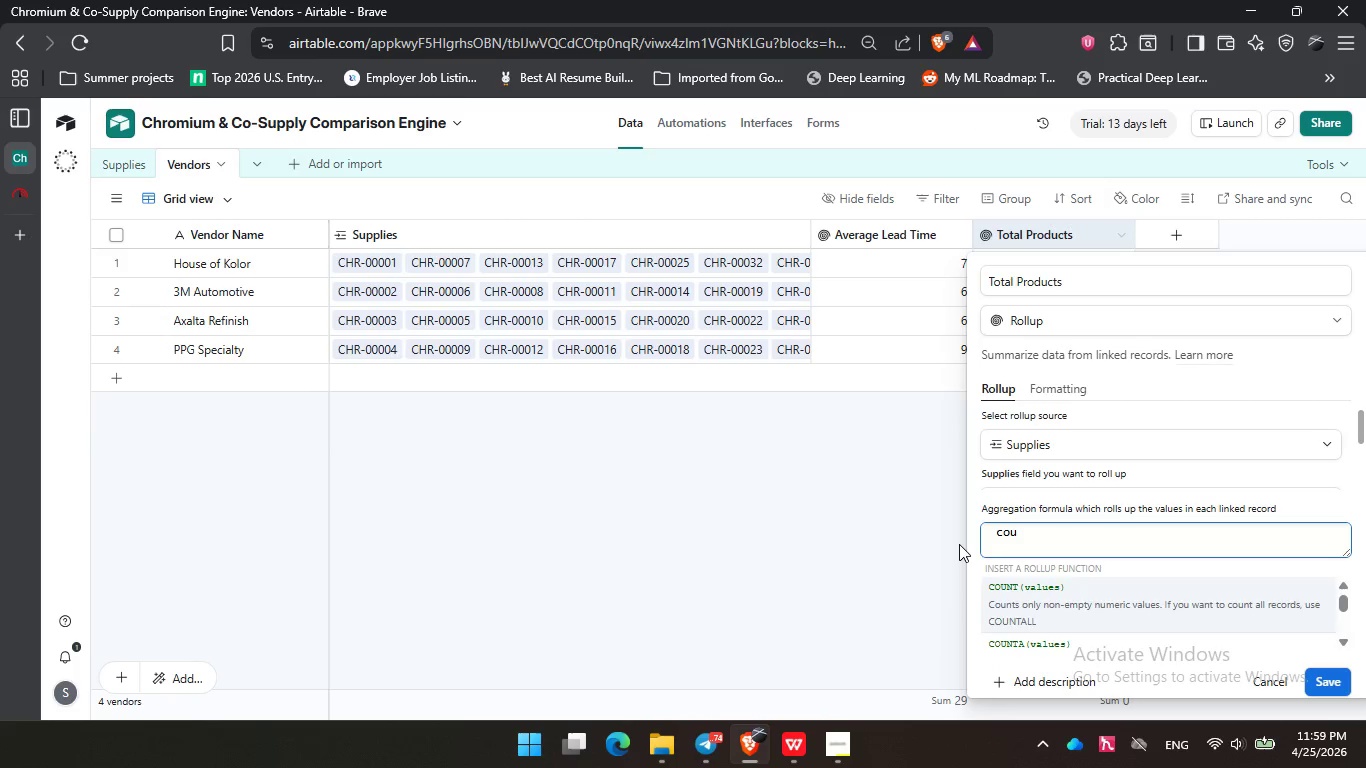 
key(ArrowDown)
 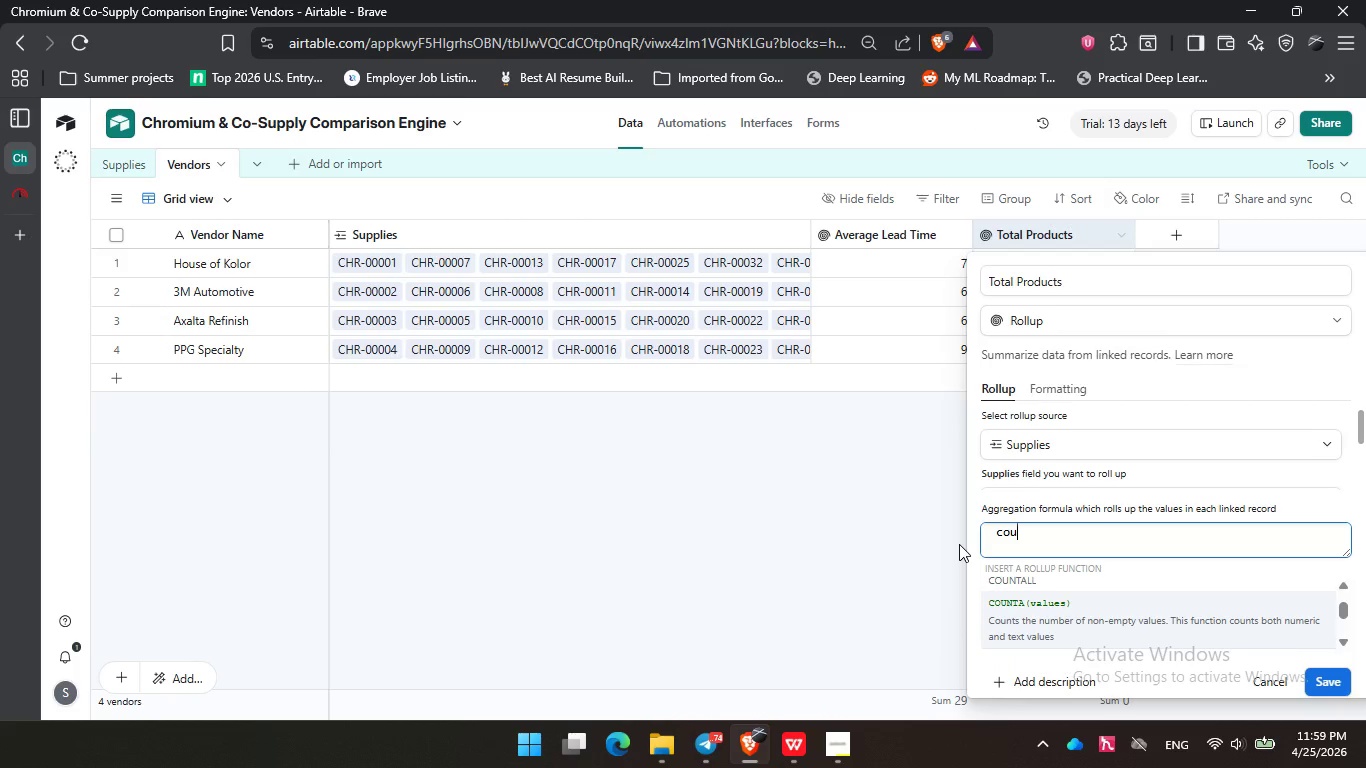 
key(ArrowUp)
 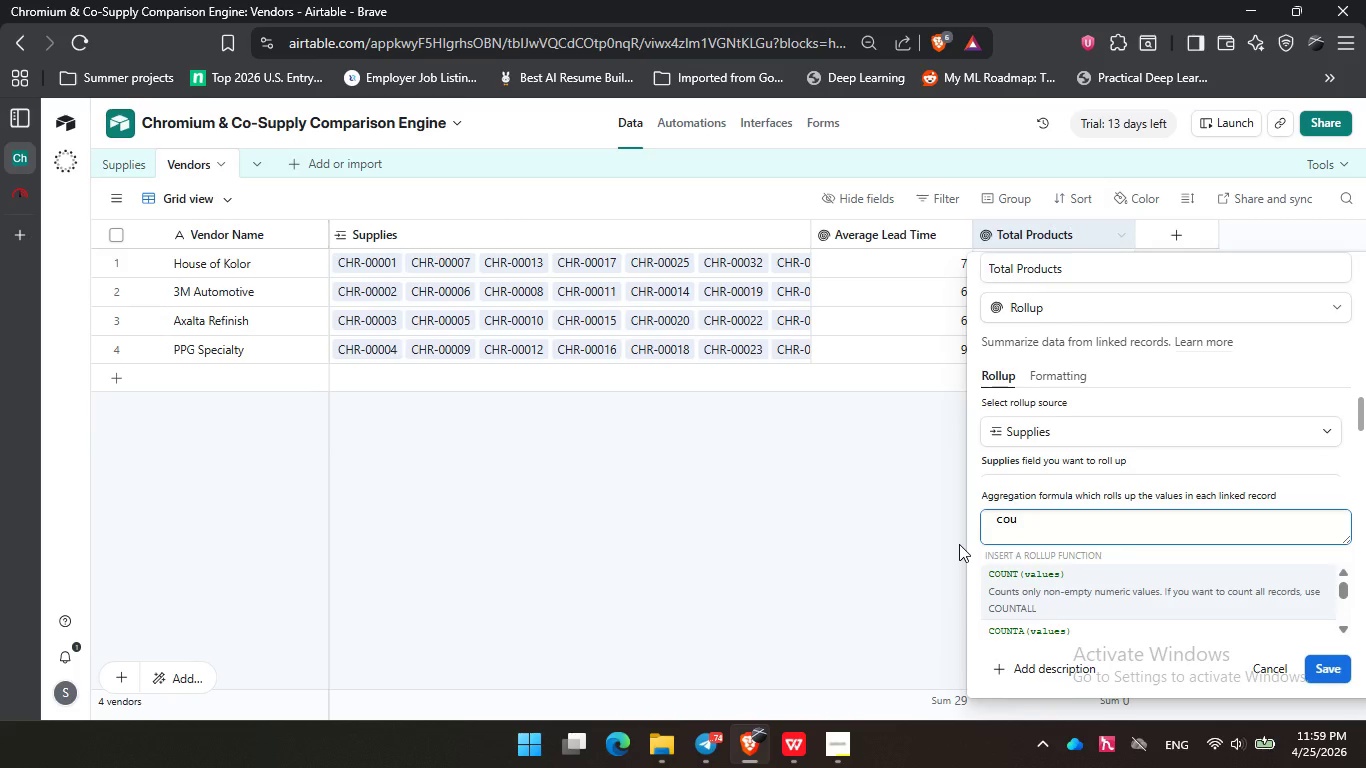 
key(ArrowDown)
 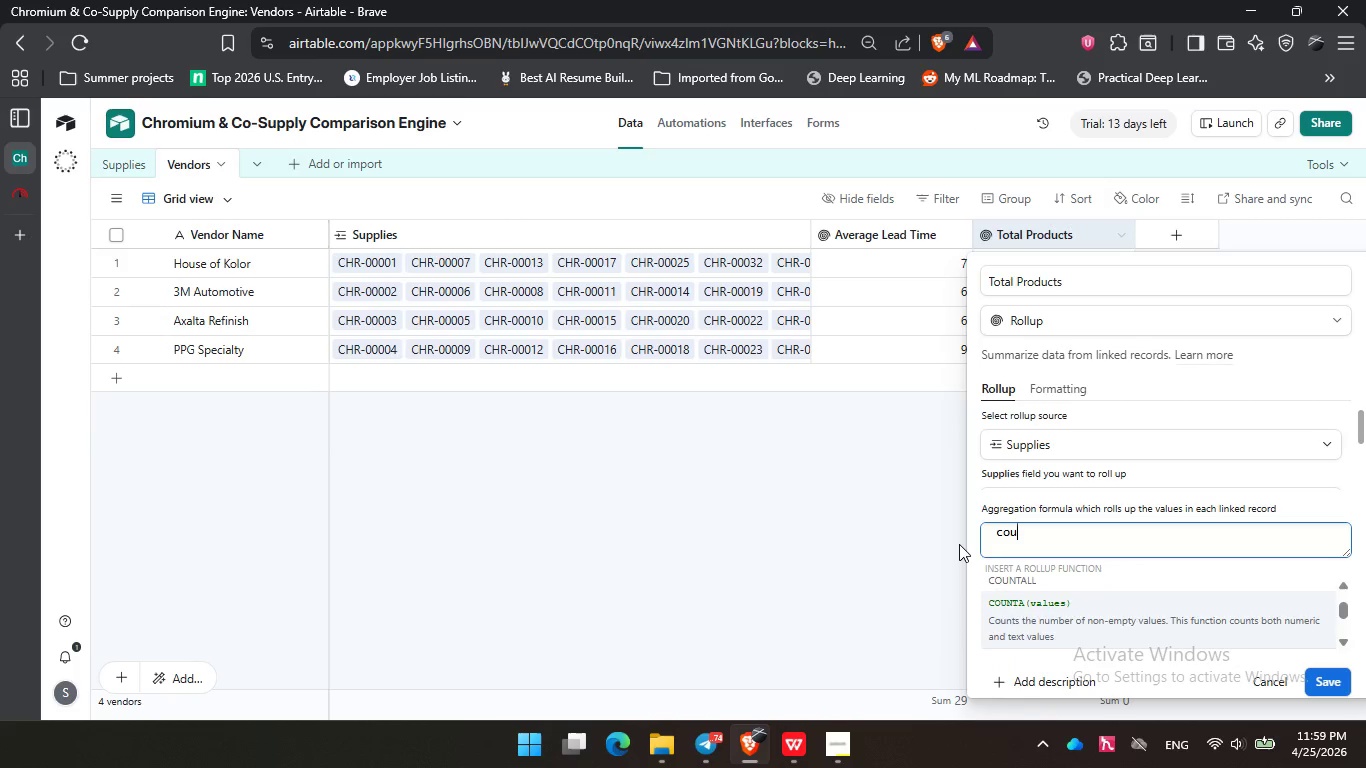 
key(ArrowDown)
 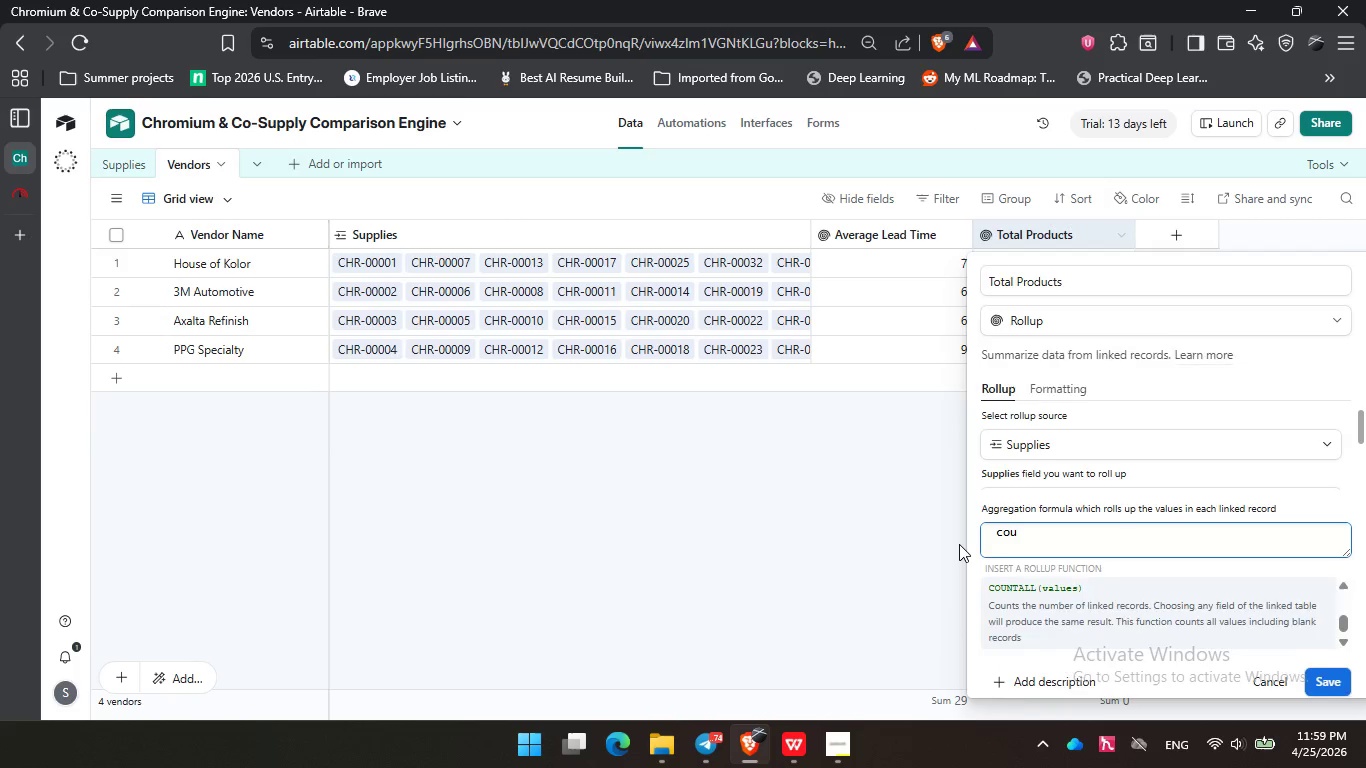 
key(ArrowUp)
 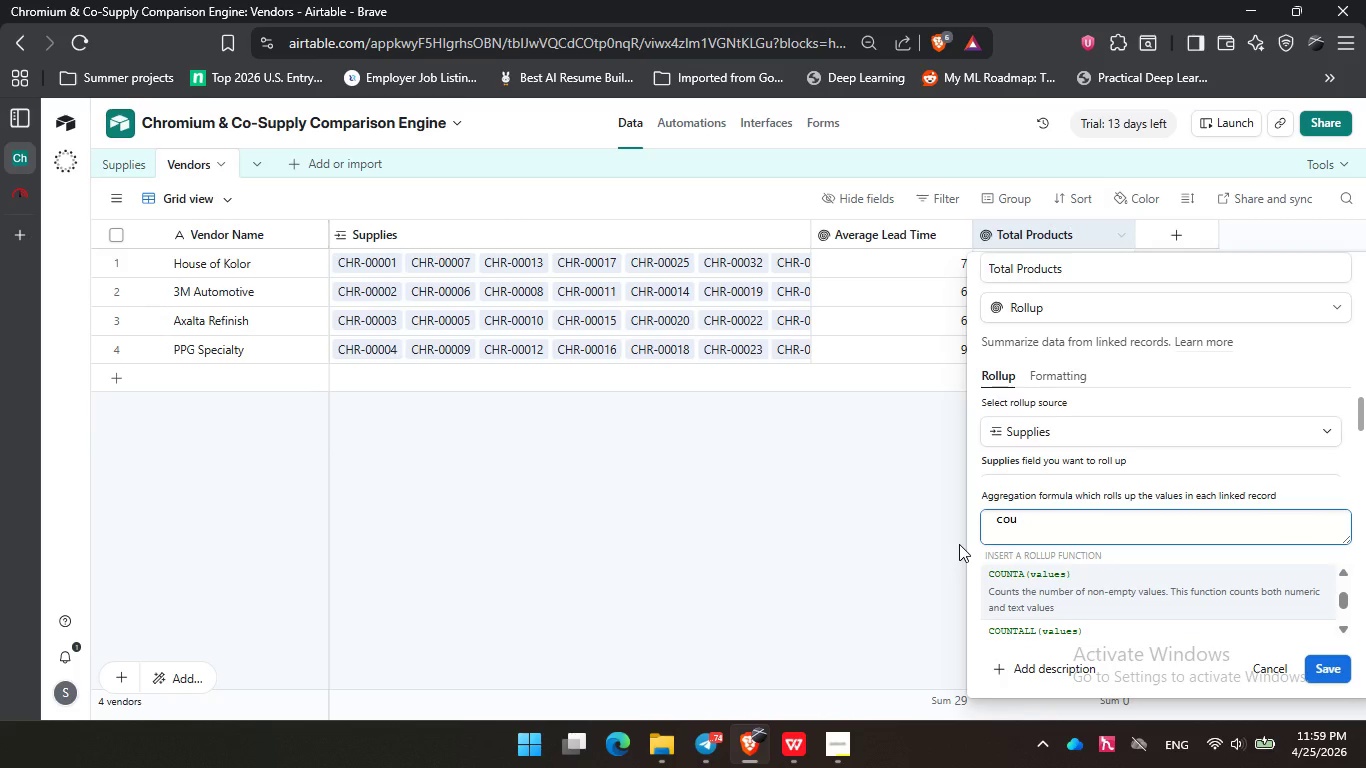 
key(ArrowUp)
 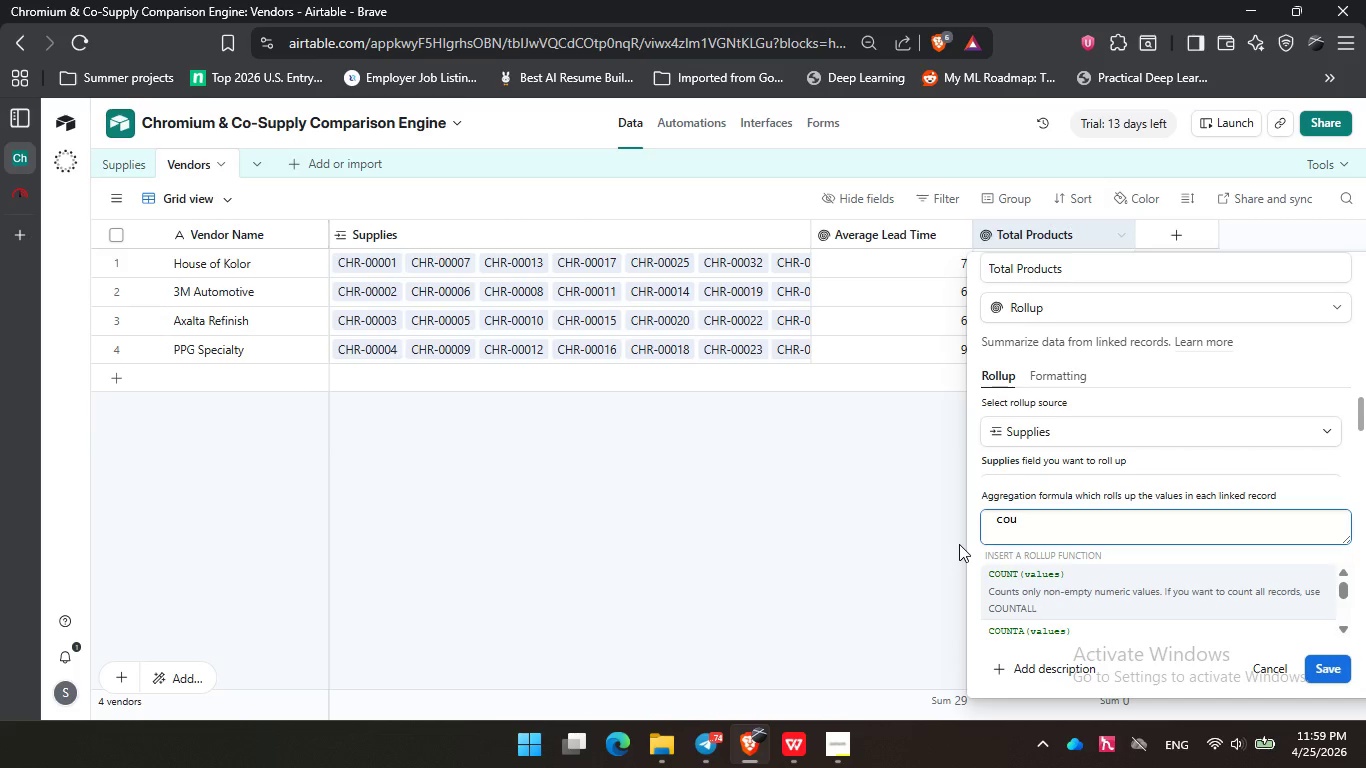 
key(ArrowDown)
 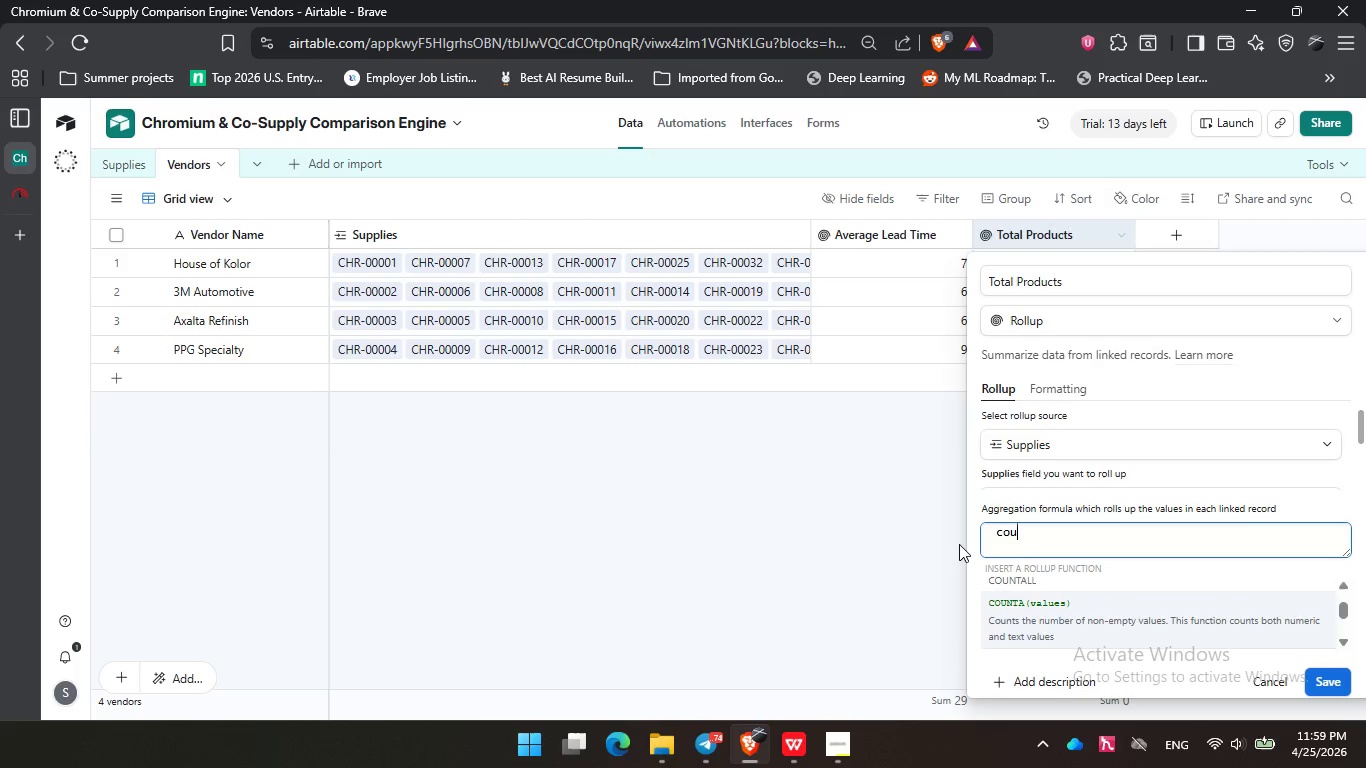 
key(ArrowDown)
 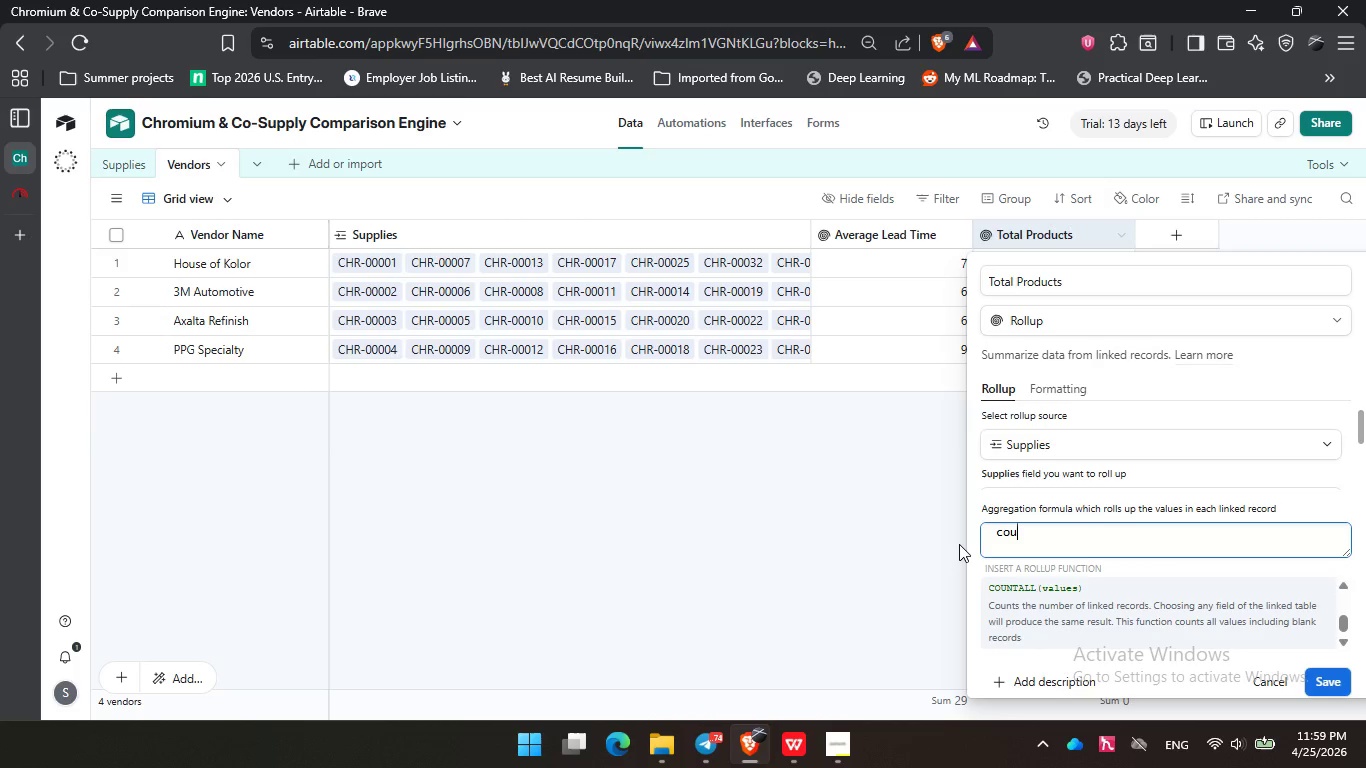 
key(Enter)
 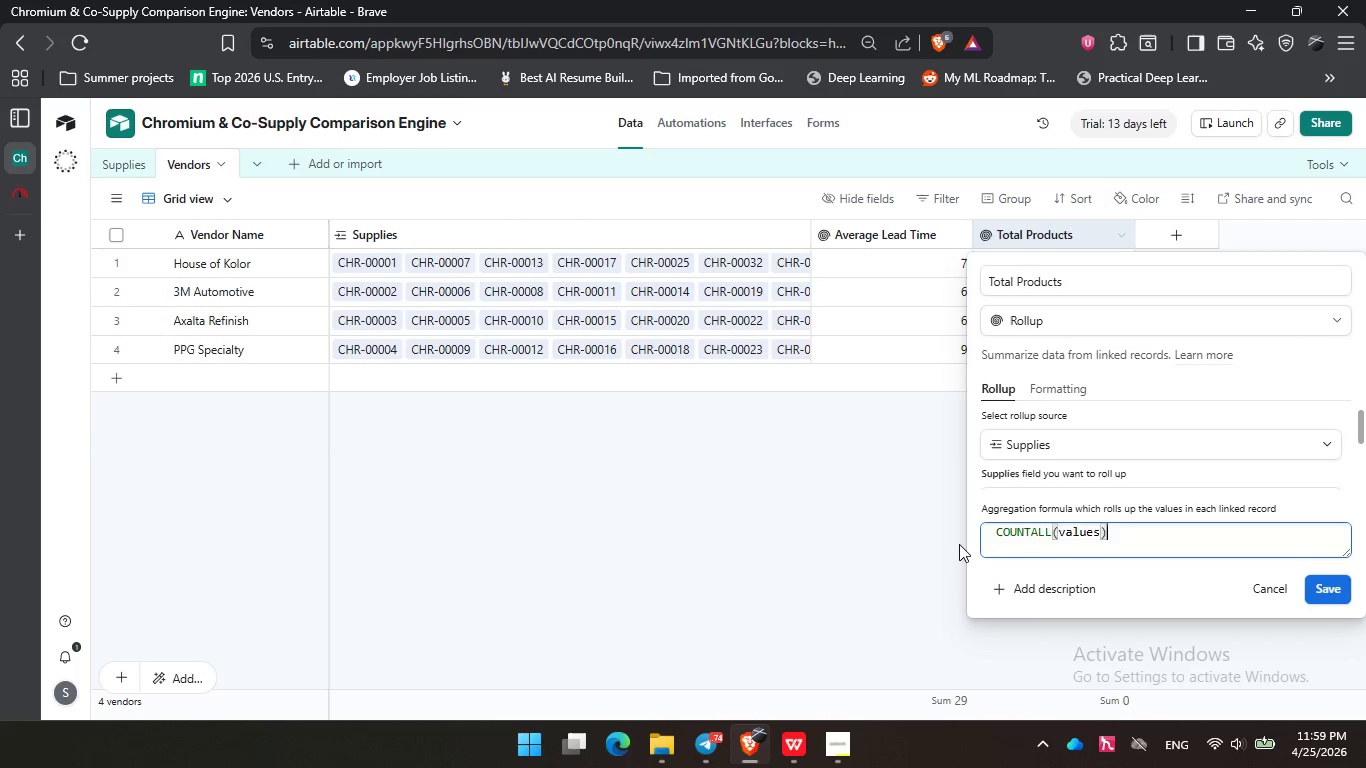 
key(Enter)
 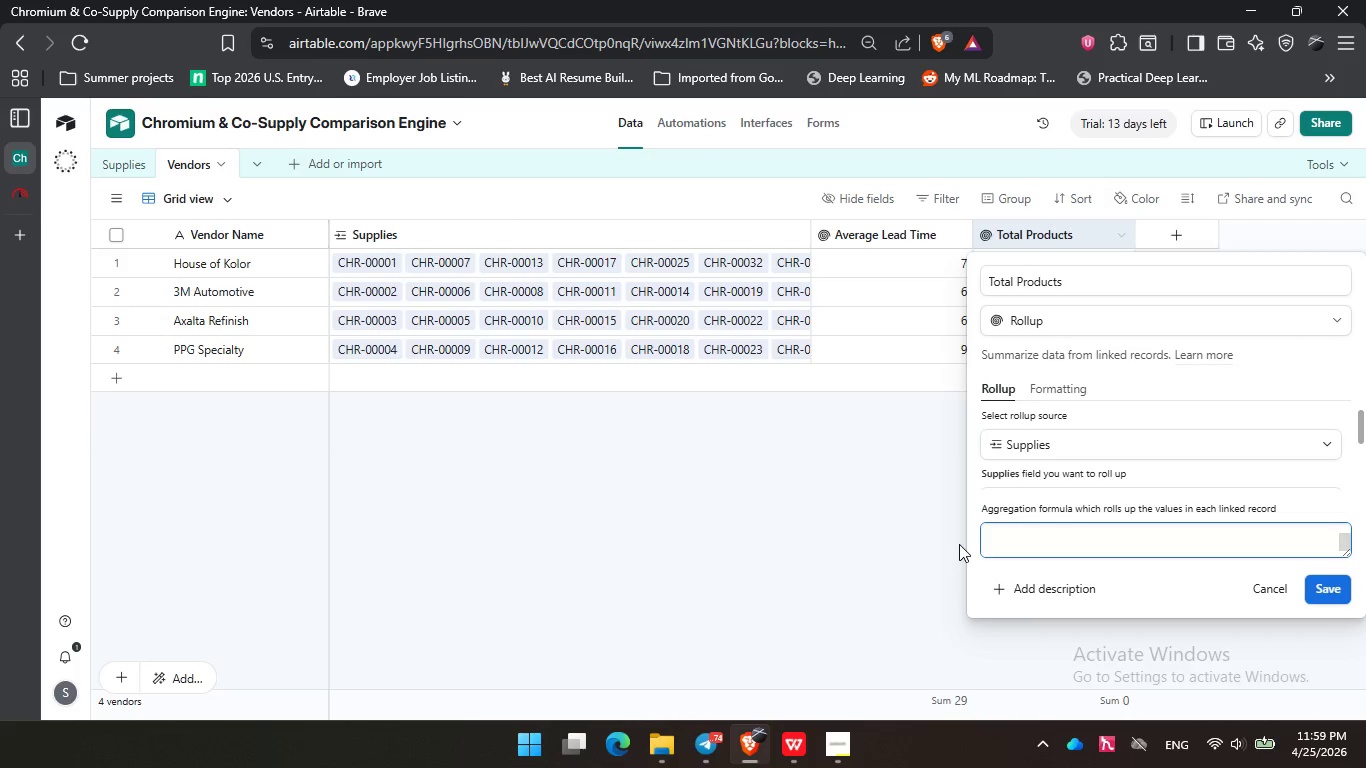 
key(Backspace)
 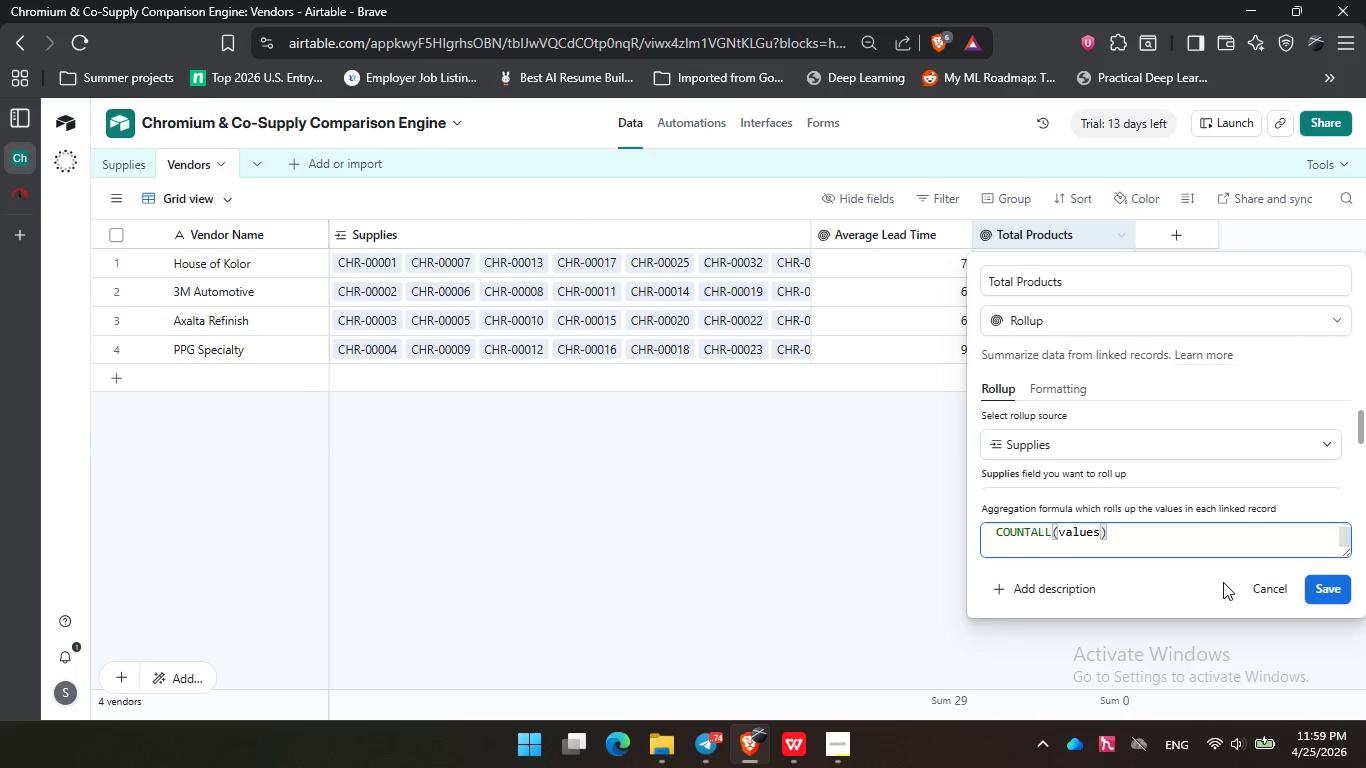 
left_click([1317, 584])
 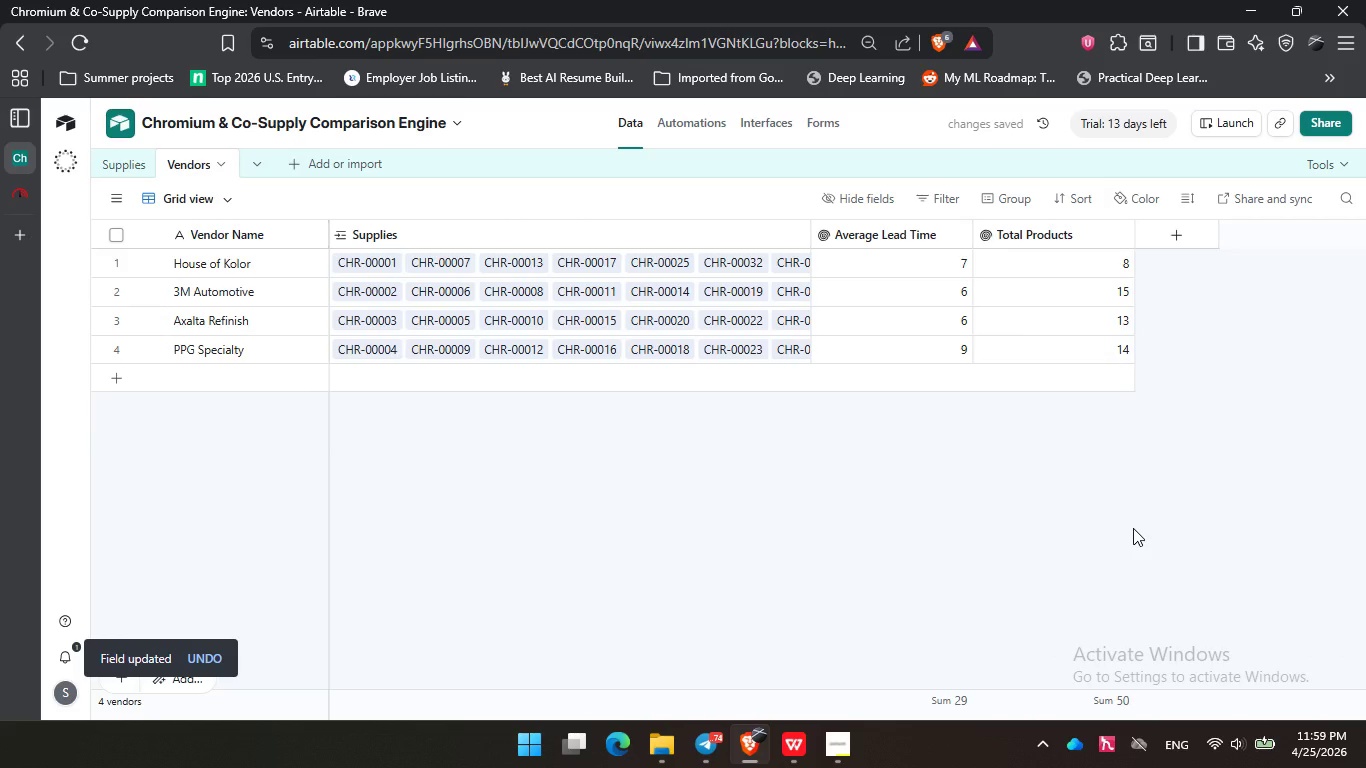 
wait(9.31)
 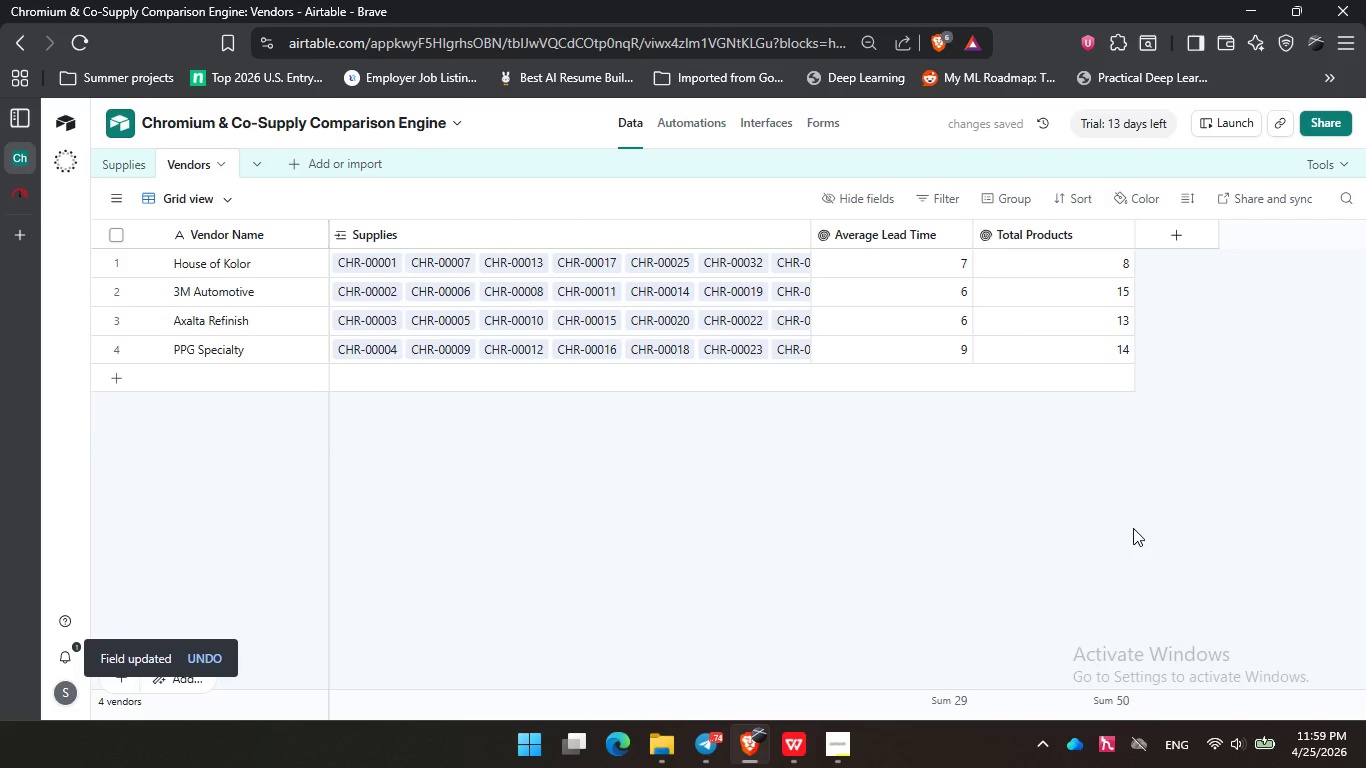 
left_click([932, 509])
 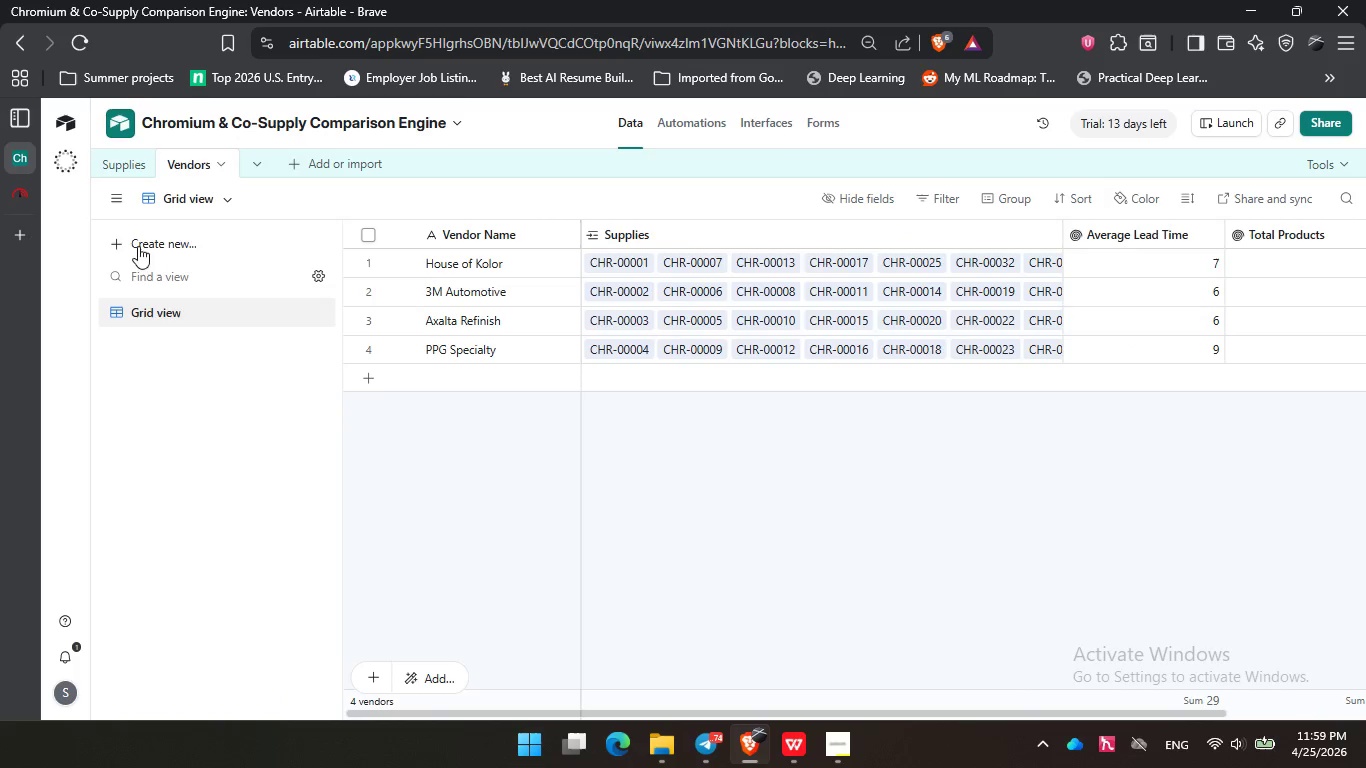 
wait(8.27)
 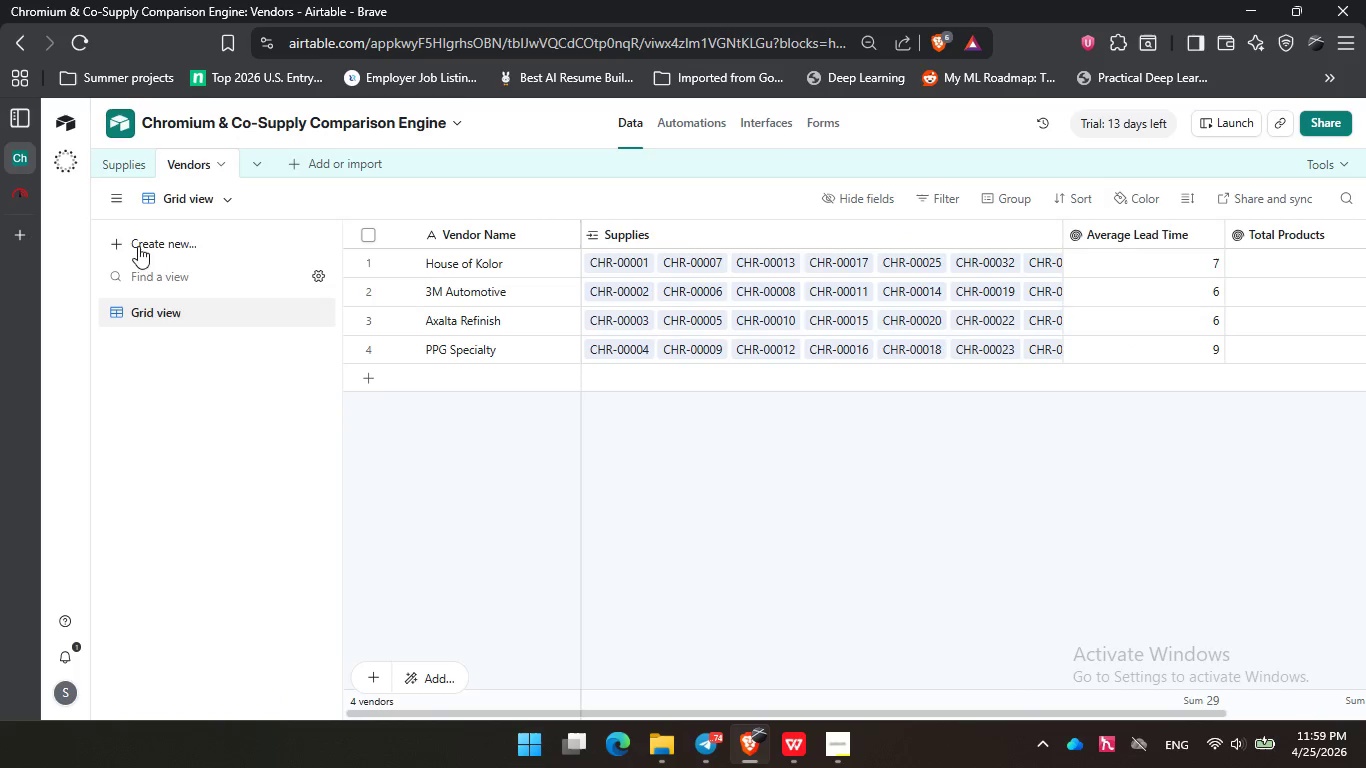 
left_click([186, 252])
 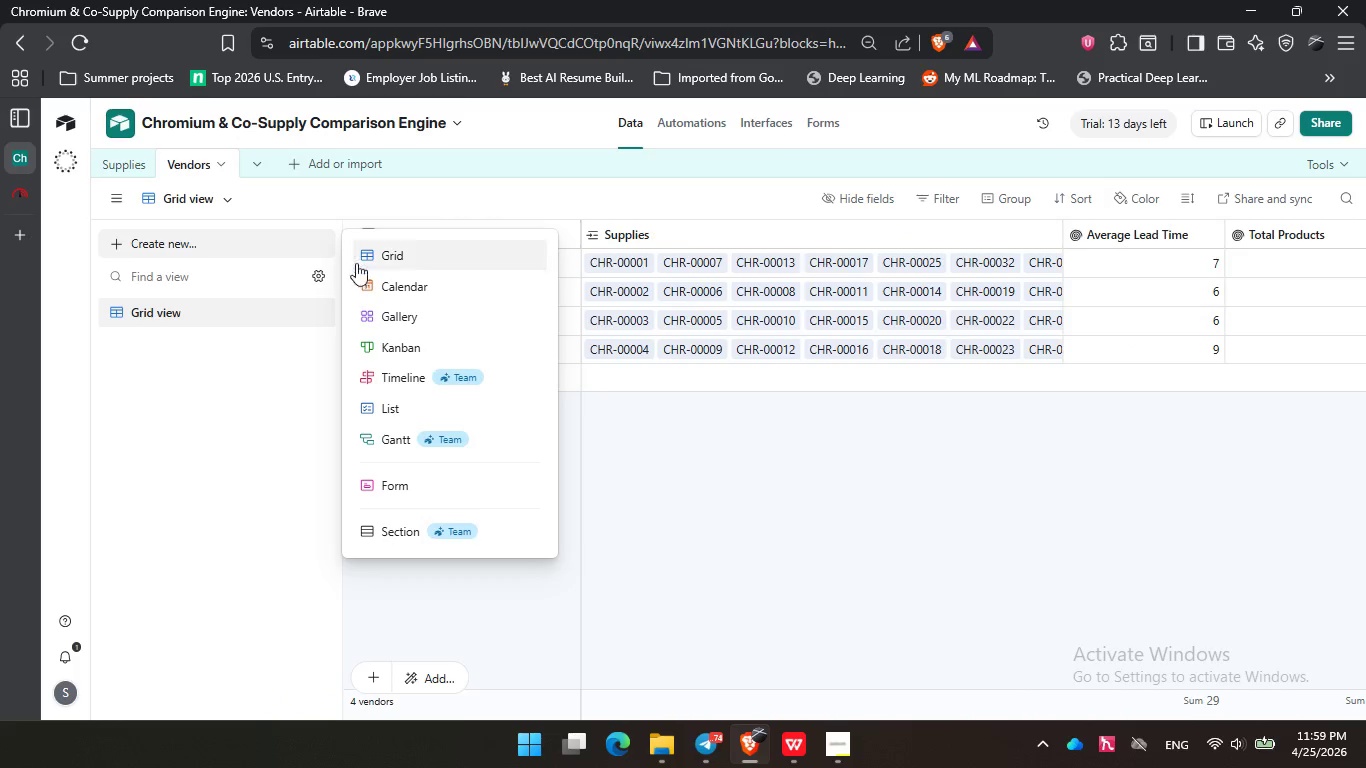 
left_click([402, 256])
 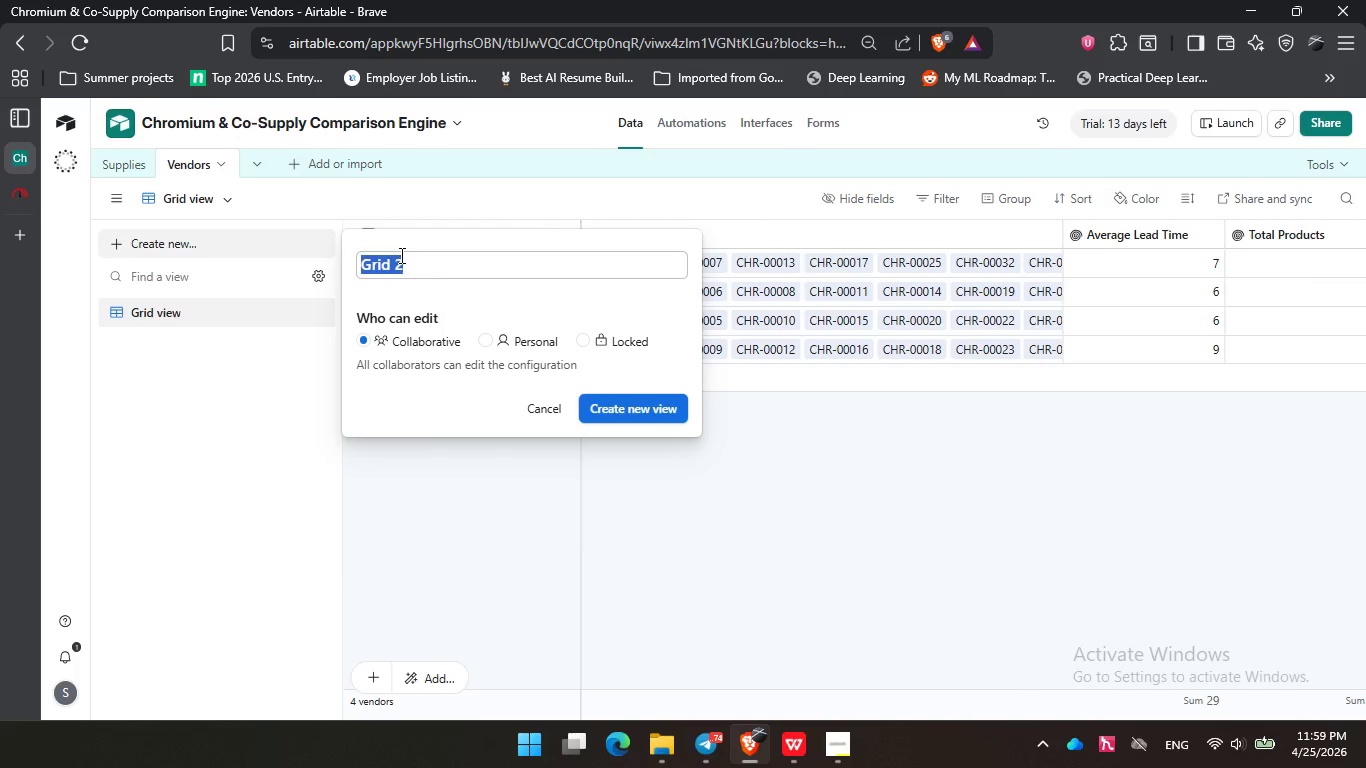 
hold_key(key=ShiftLeft, duration=0.34)
 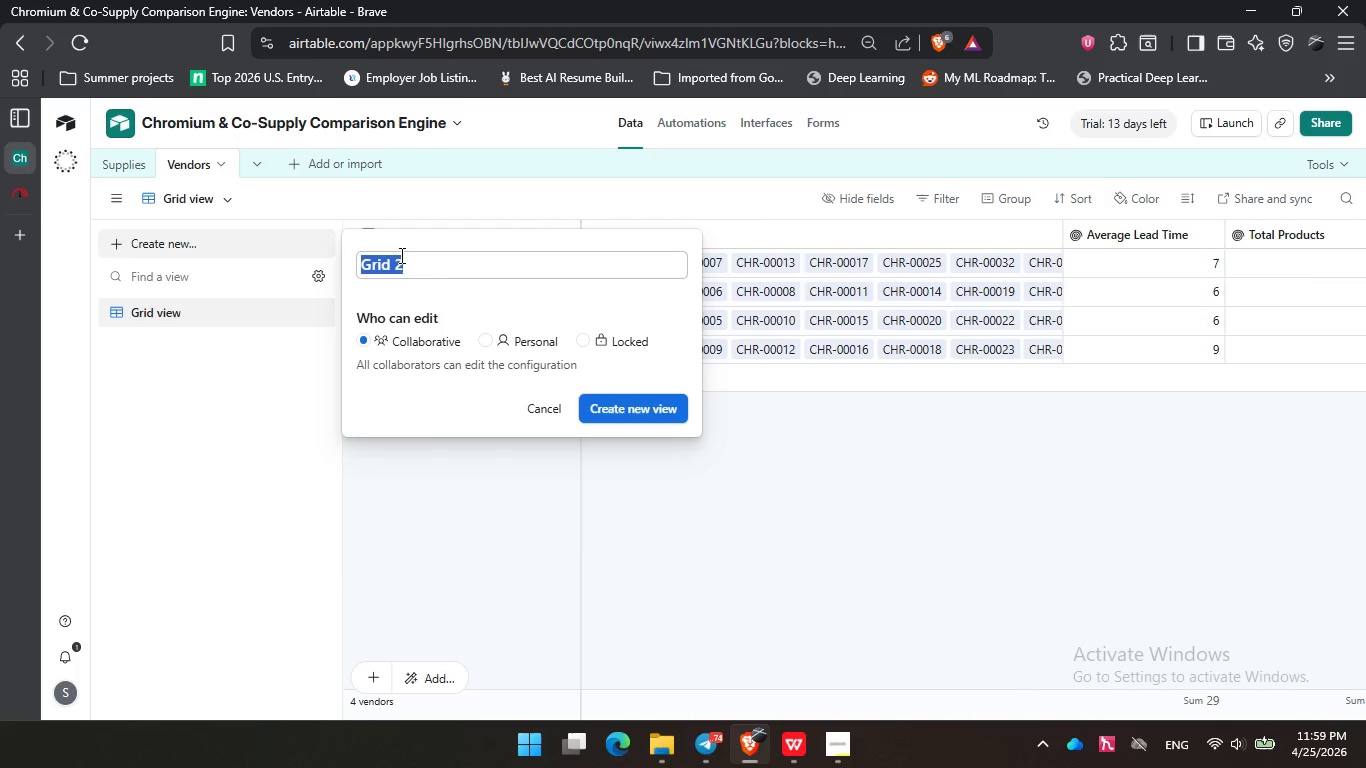 
hold_key(key=ShiftLeft, duration=0.41)
 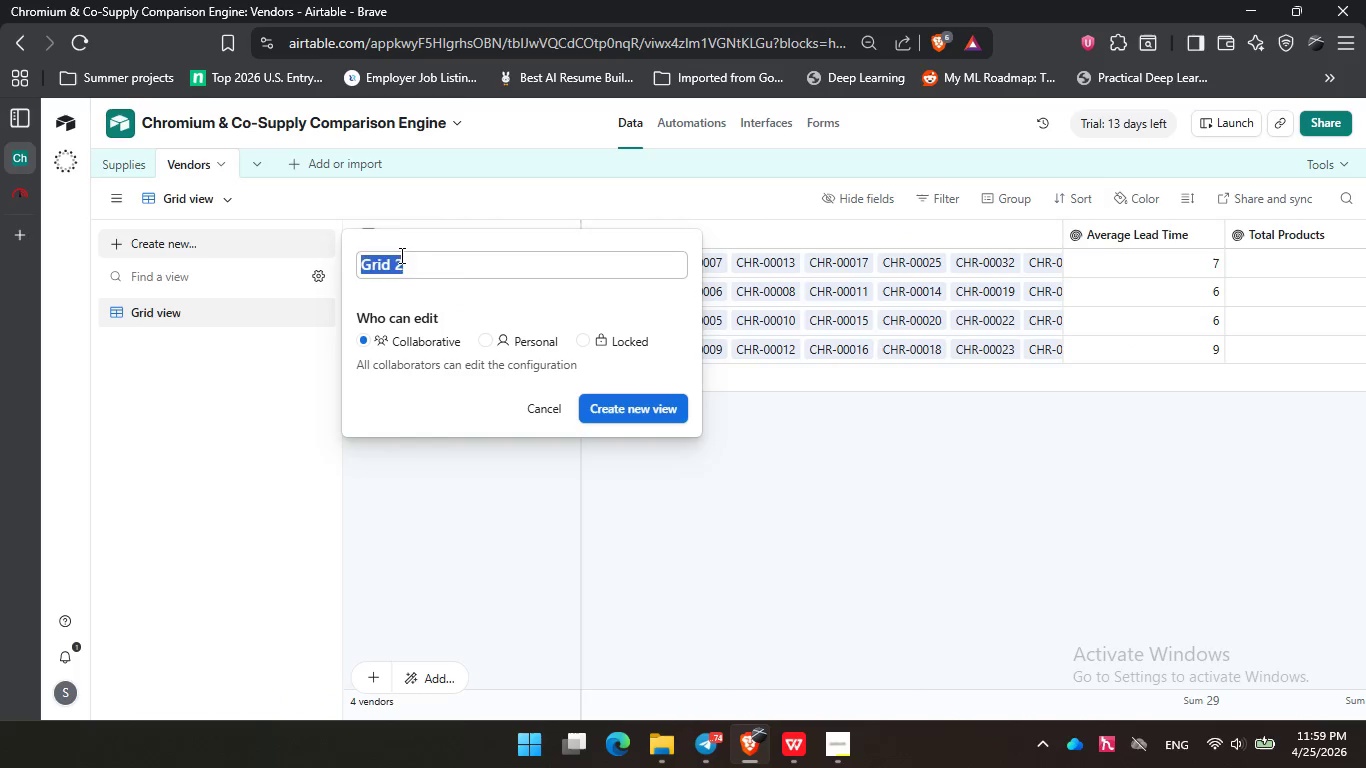 
type(Gallery View)
 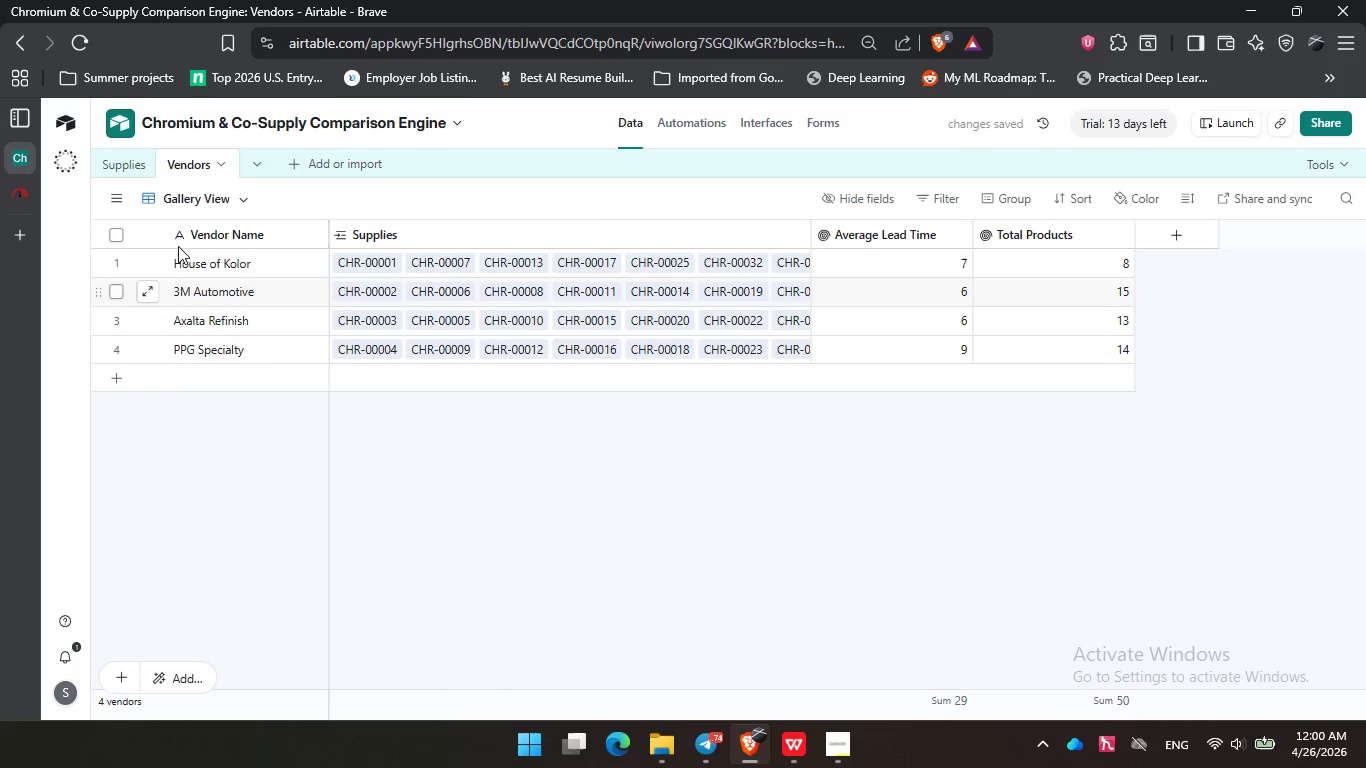 
wait(6.41)
 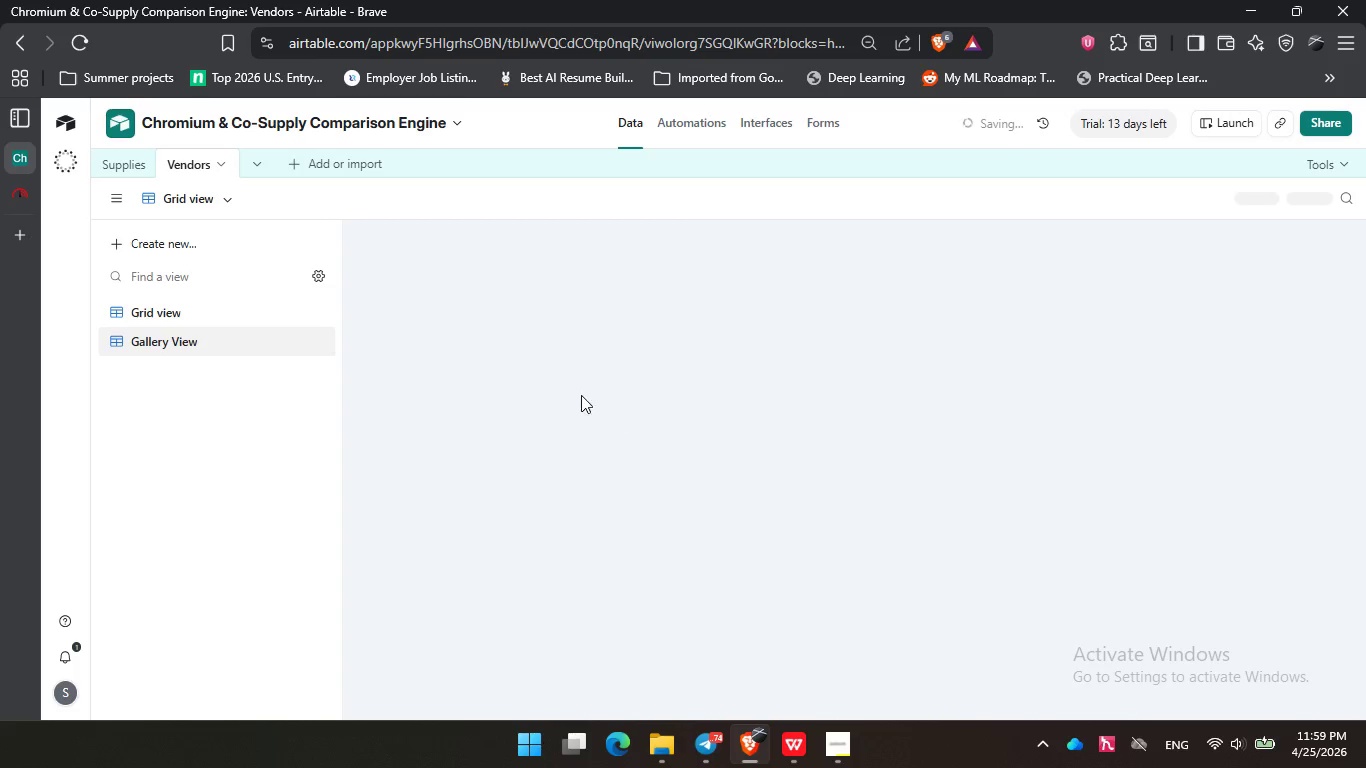 
double_click([199, 338])
 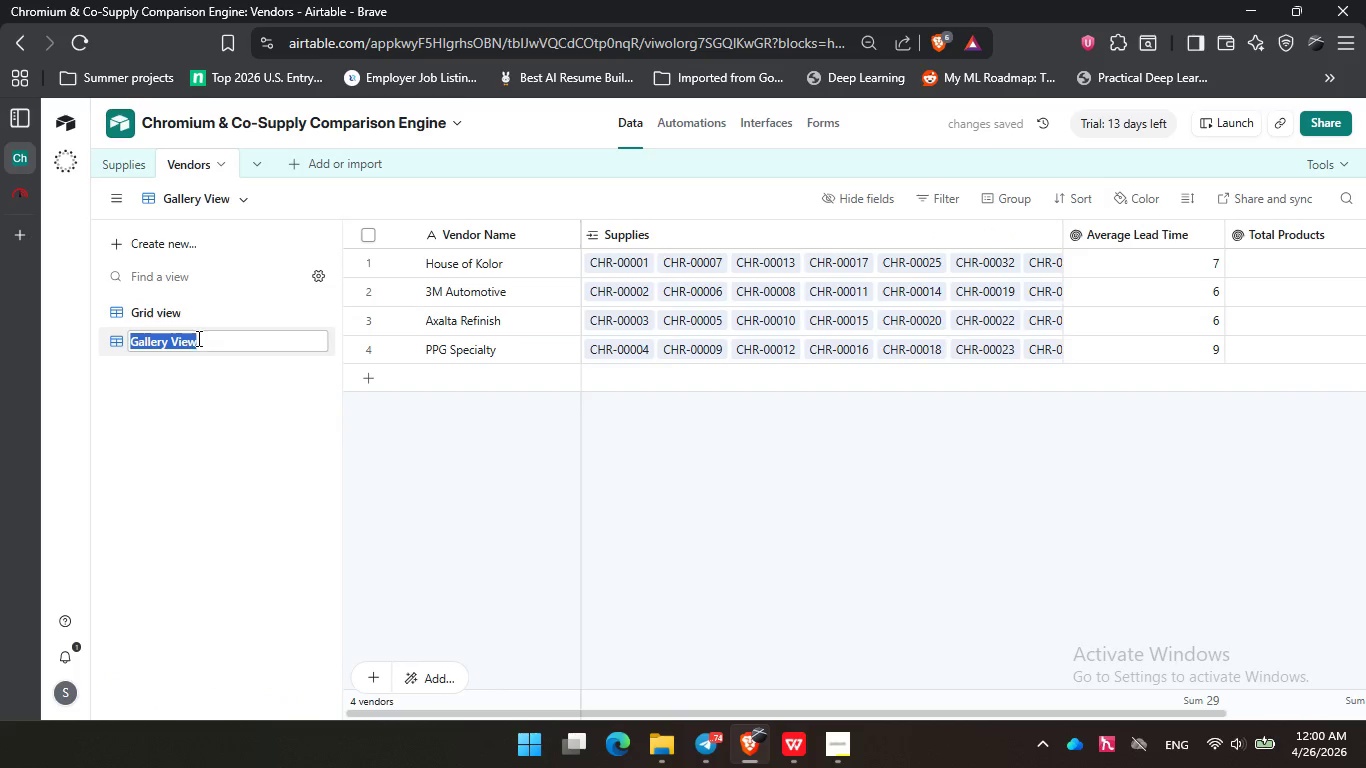 
key(Control+C)
 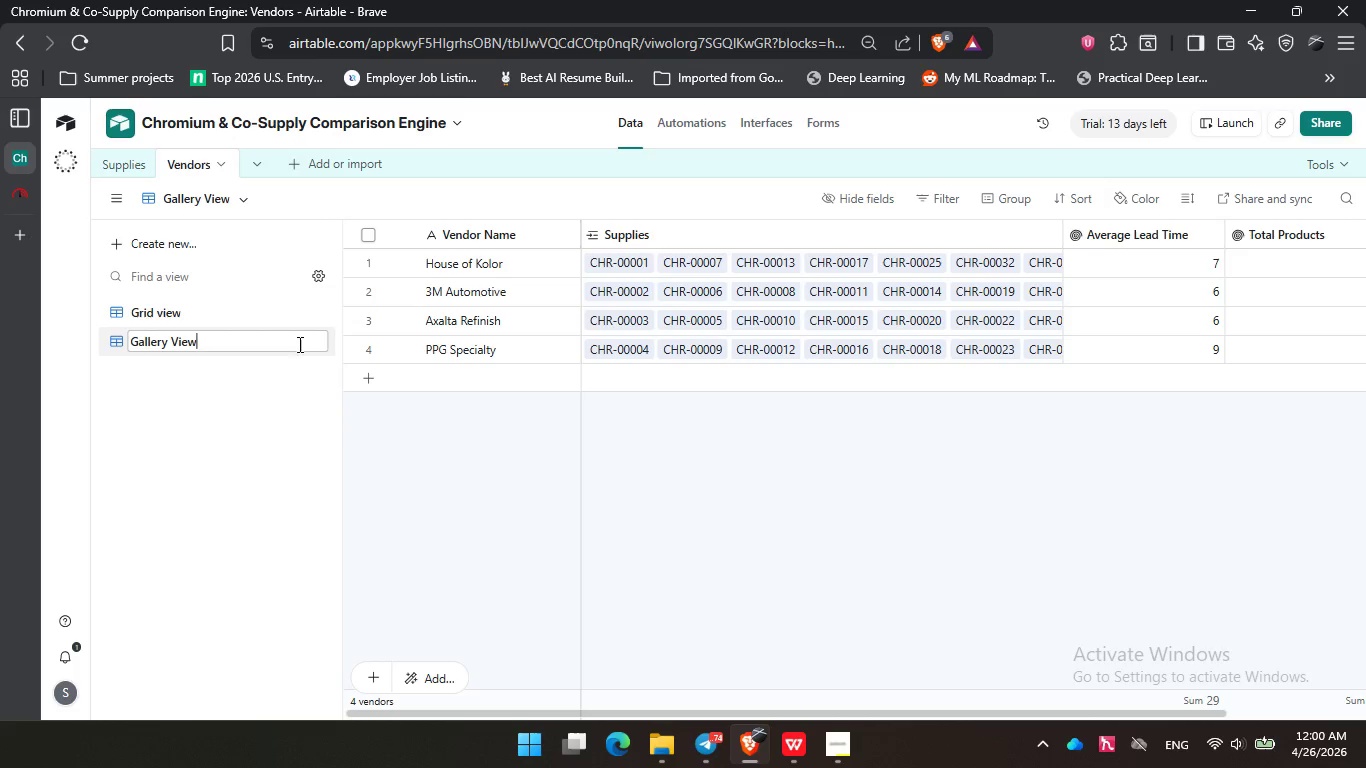 
double_click([290, 378])
 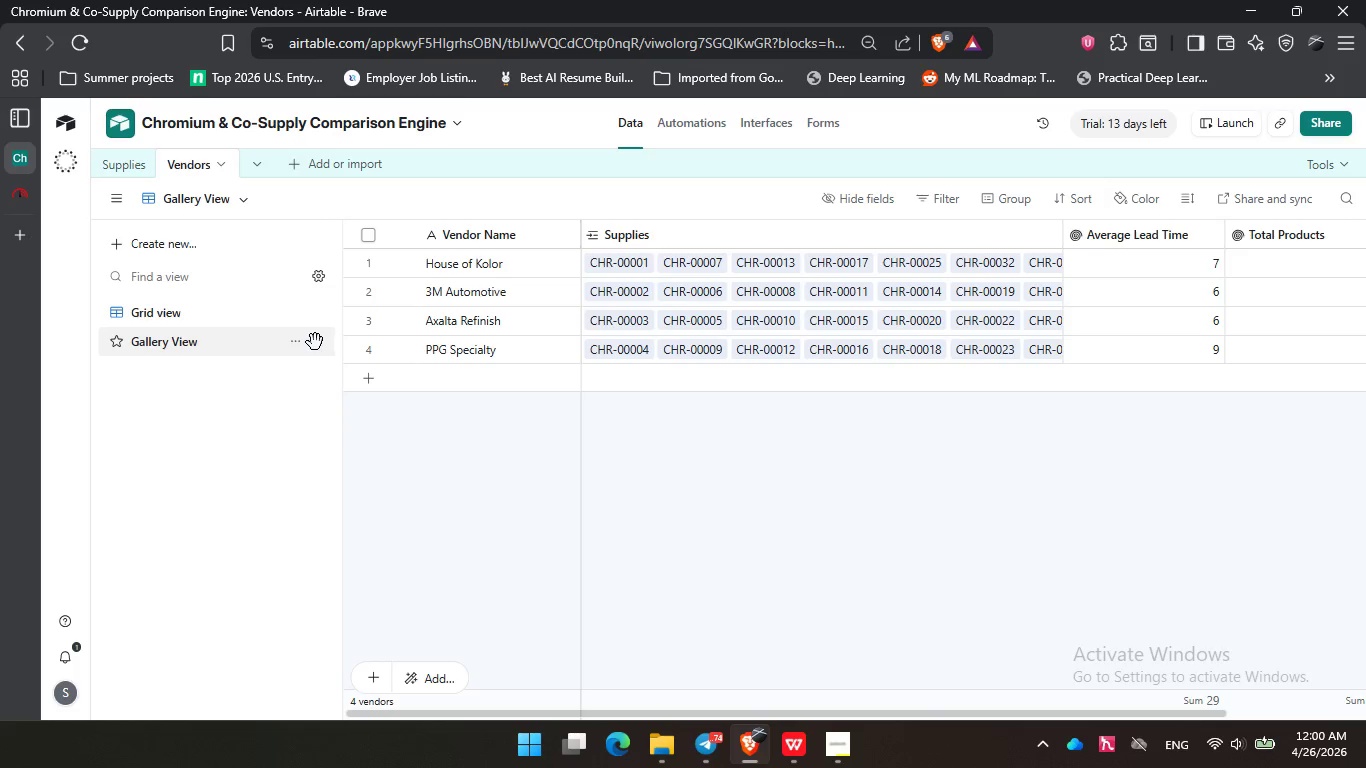 
left_click([294, 346])
 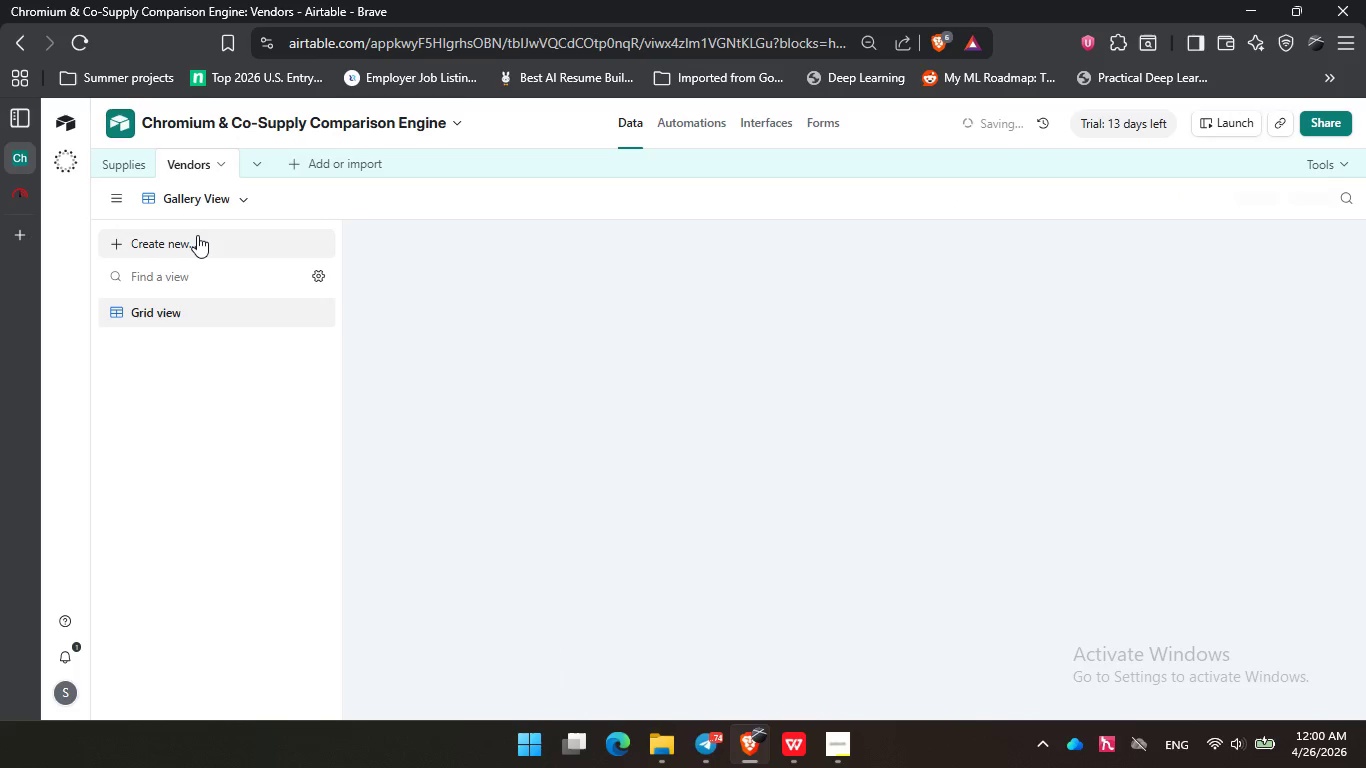 
left_click([197, 235])
 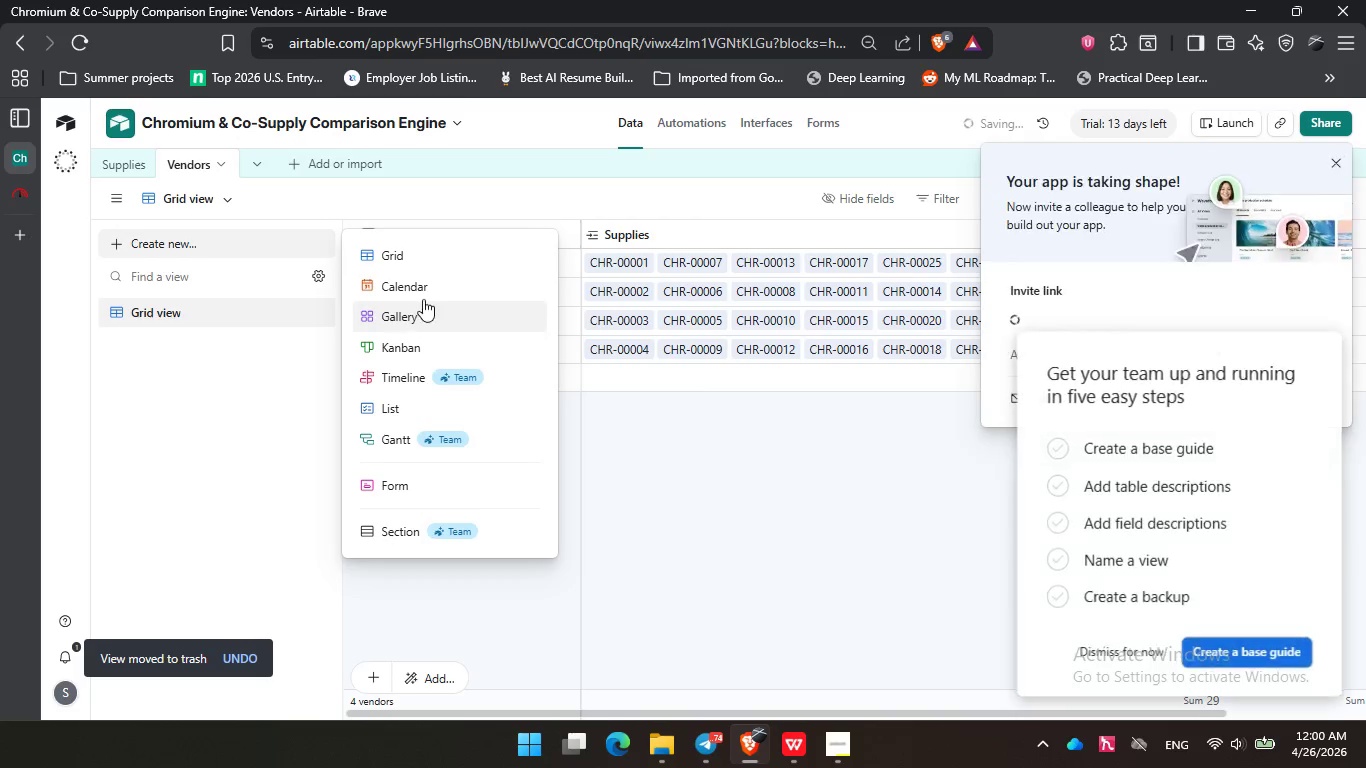 
left_click([424, 312])
 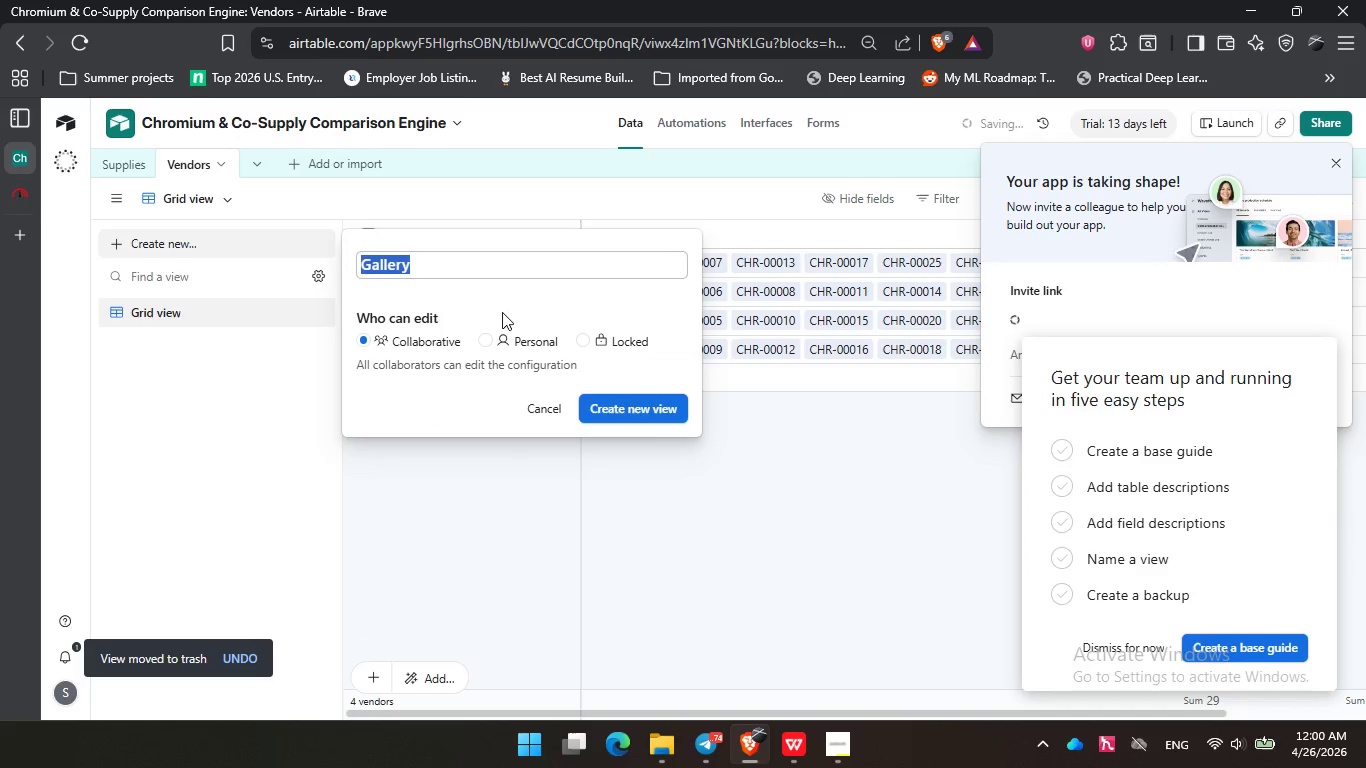 
key(Control+V)
 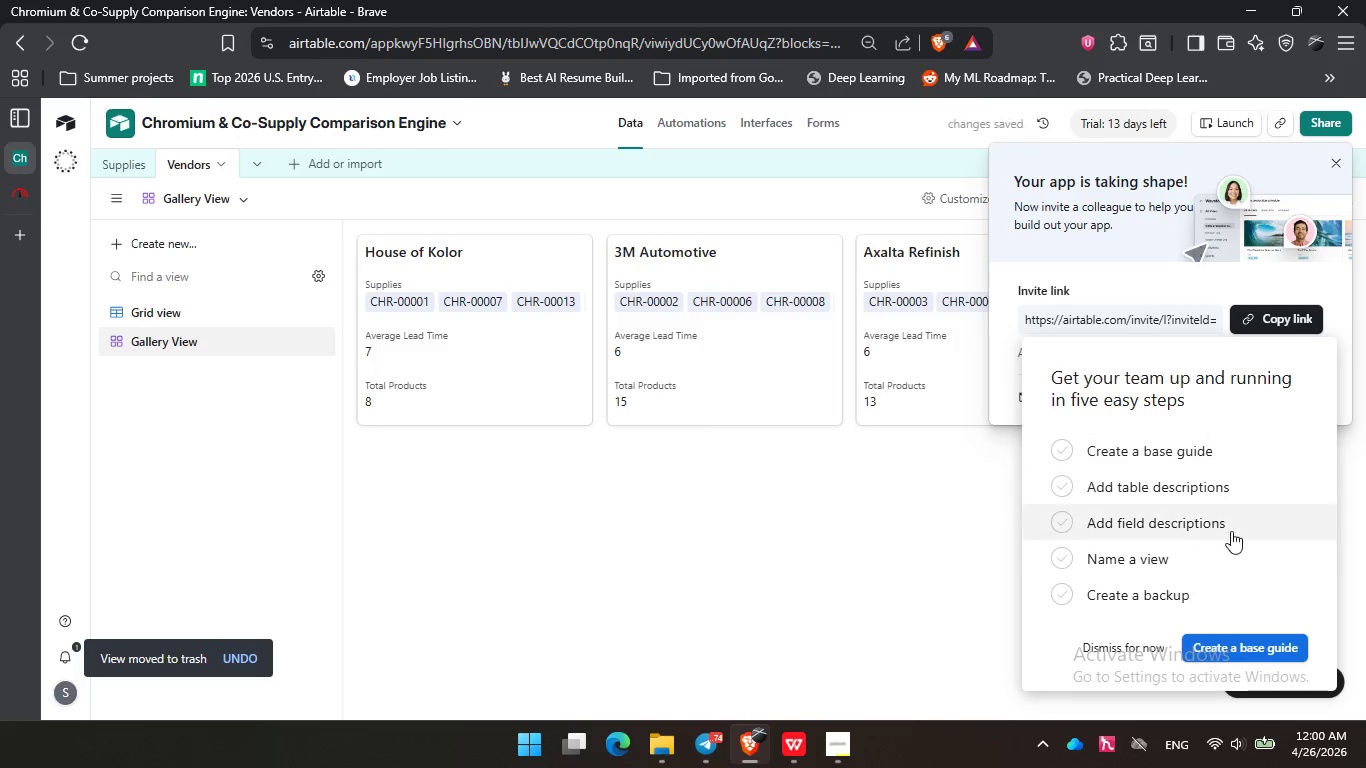 
left_click([1130, 648])
 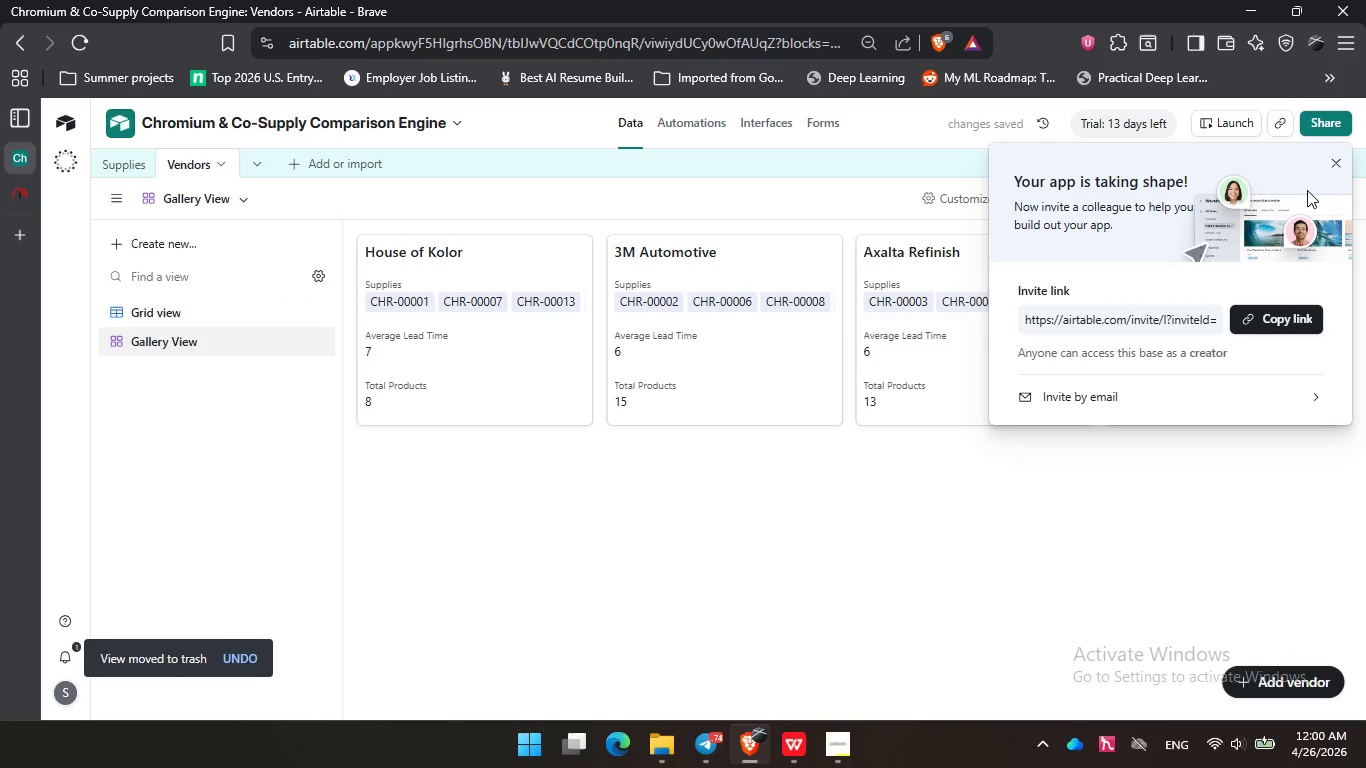 
left_click([1323, 166])
 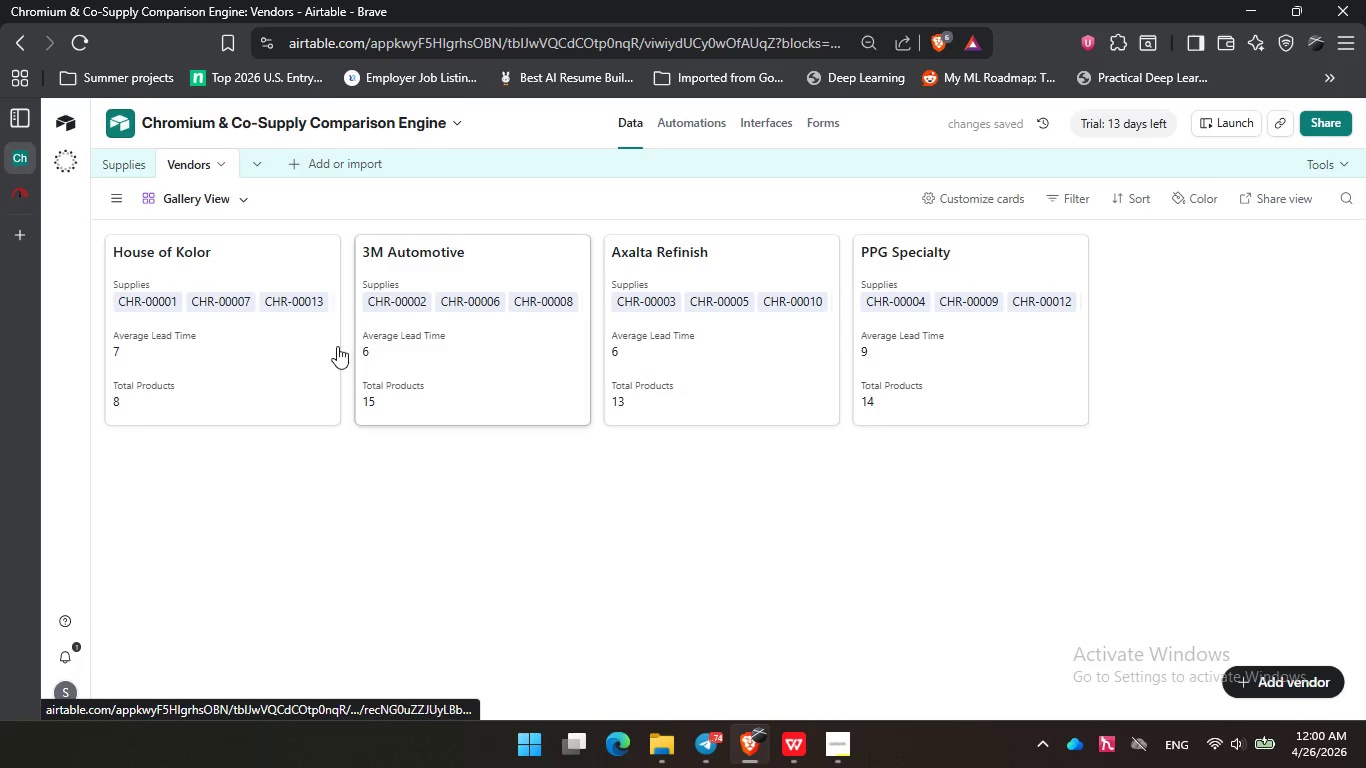 
mouse_move([309, 371])
 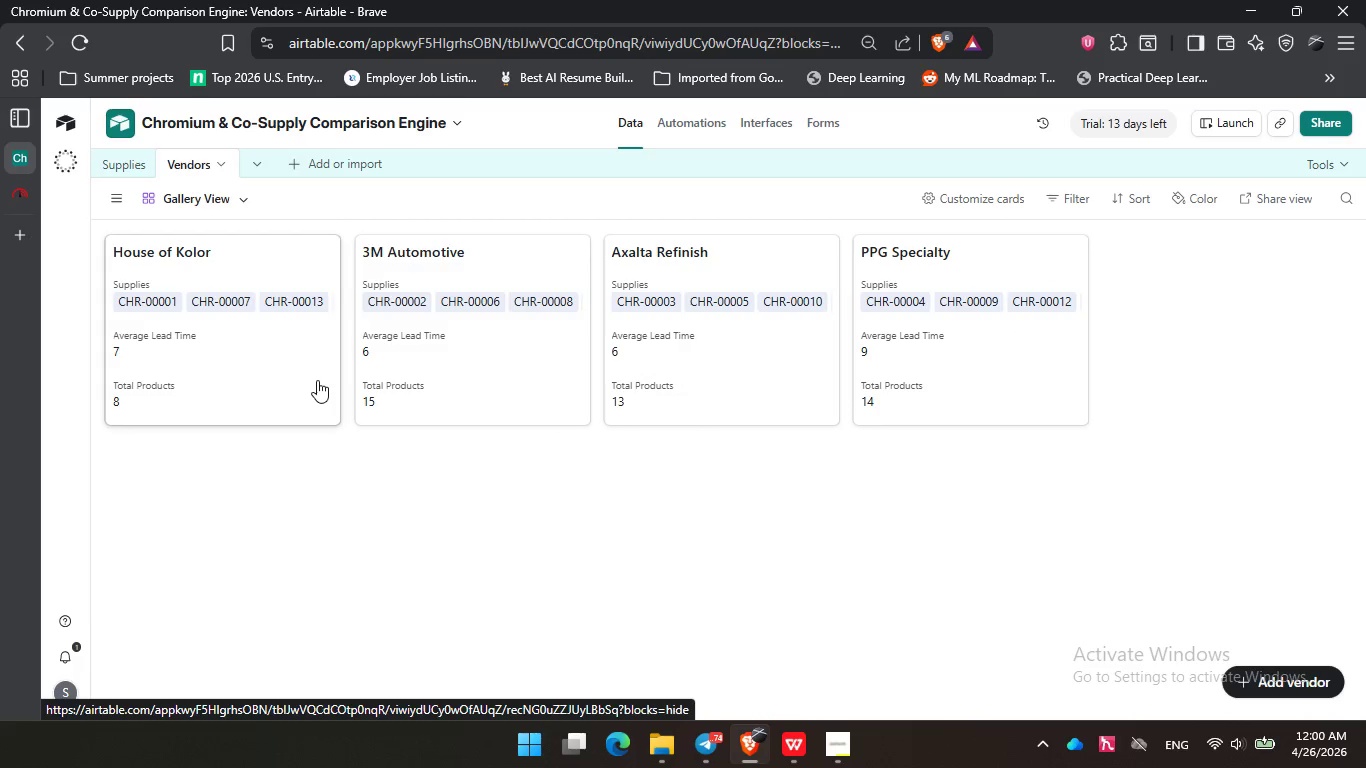 
scroll: coordinate [318, 380], scroll_direction: up, amount: 3.0
 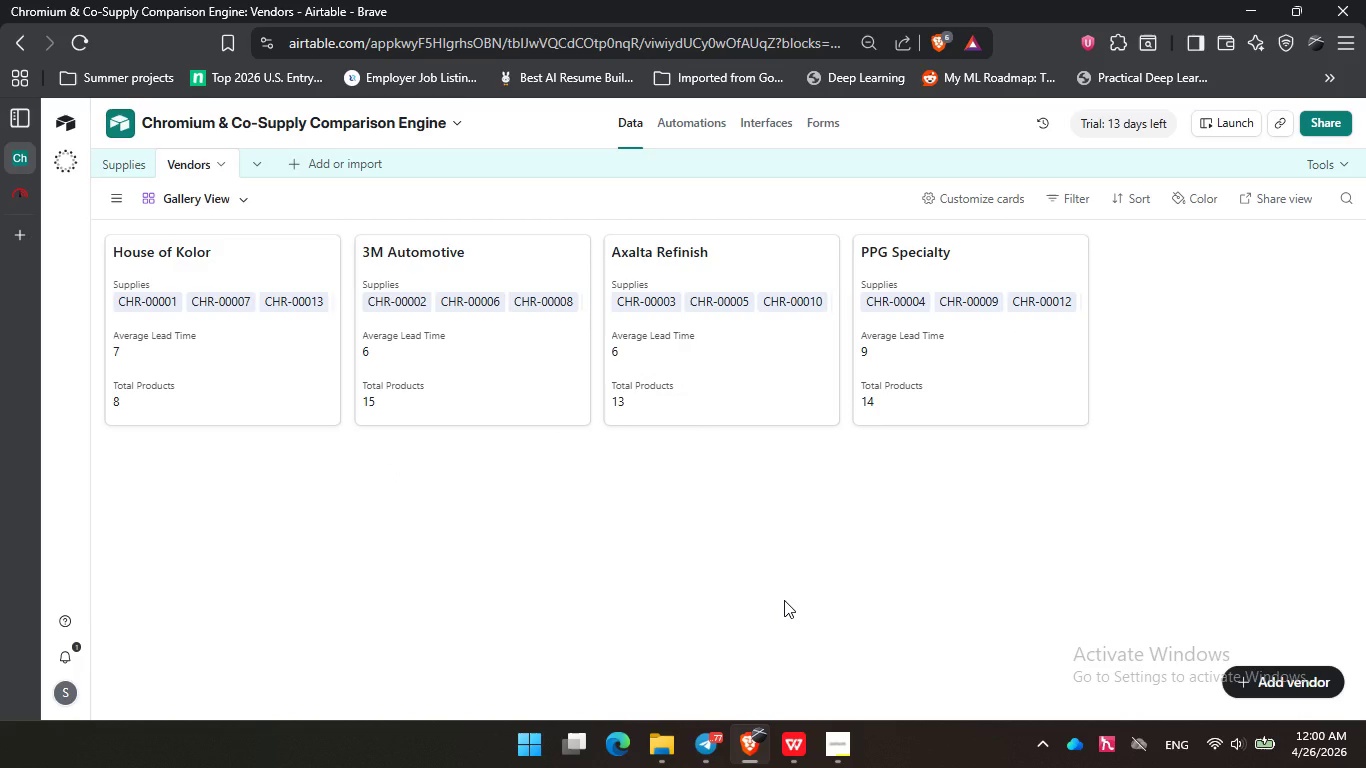 
wait(8.12)
 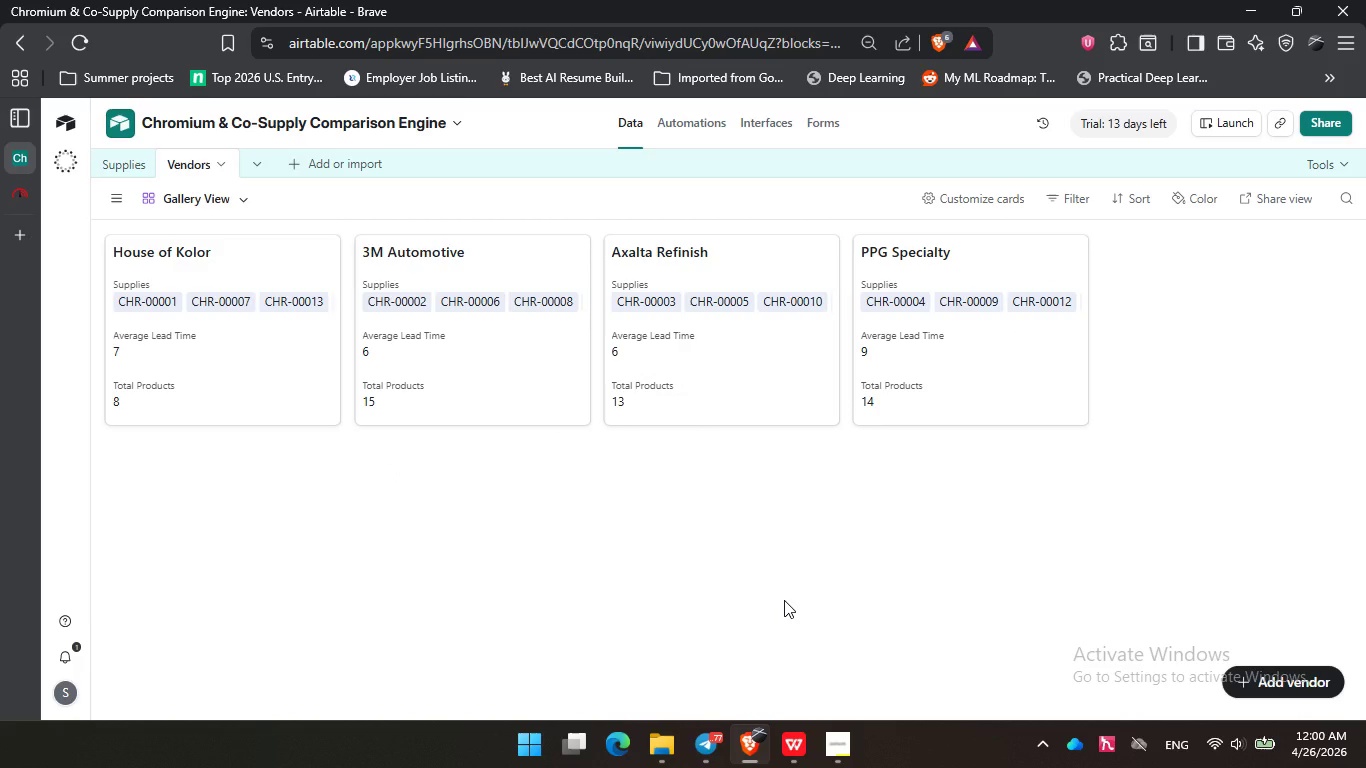 
left_click([782, 599])
 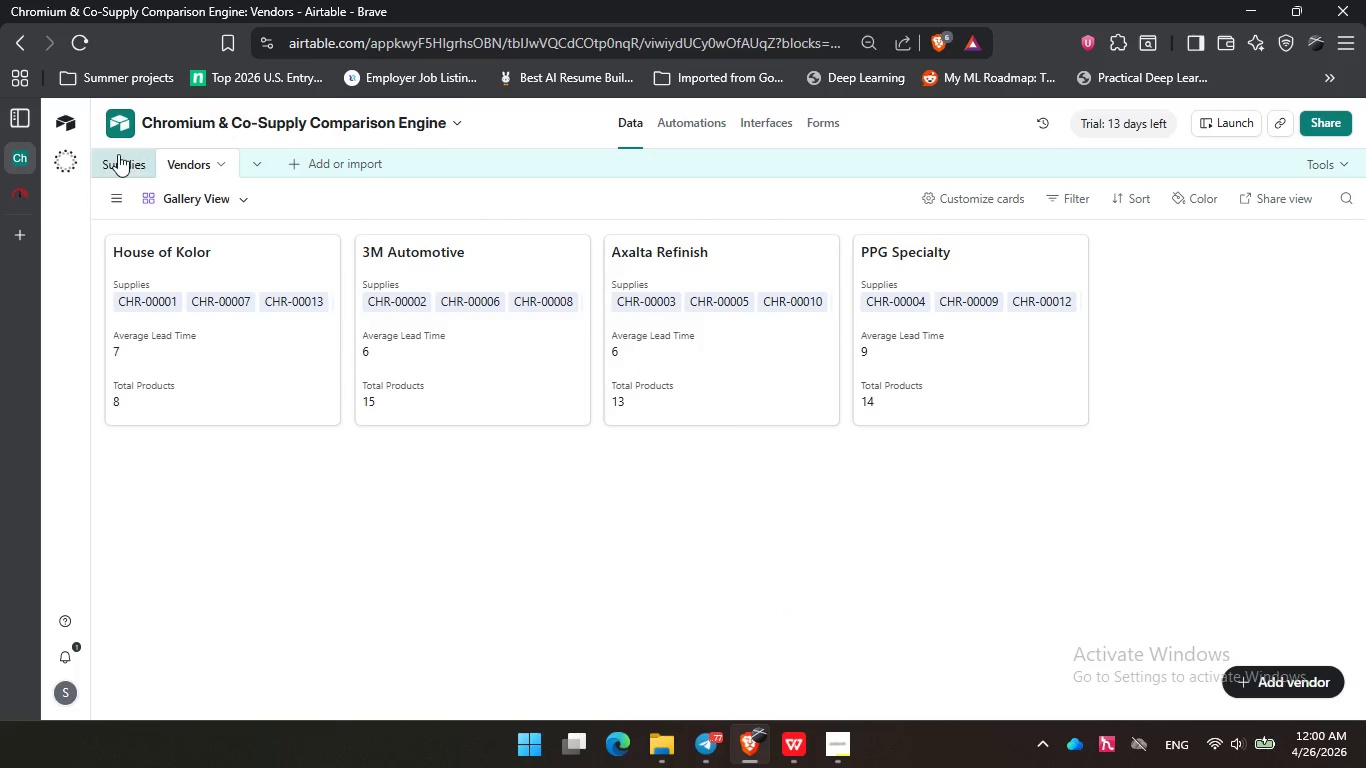 
left_click([118, 154])
 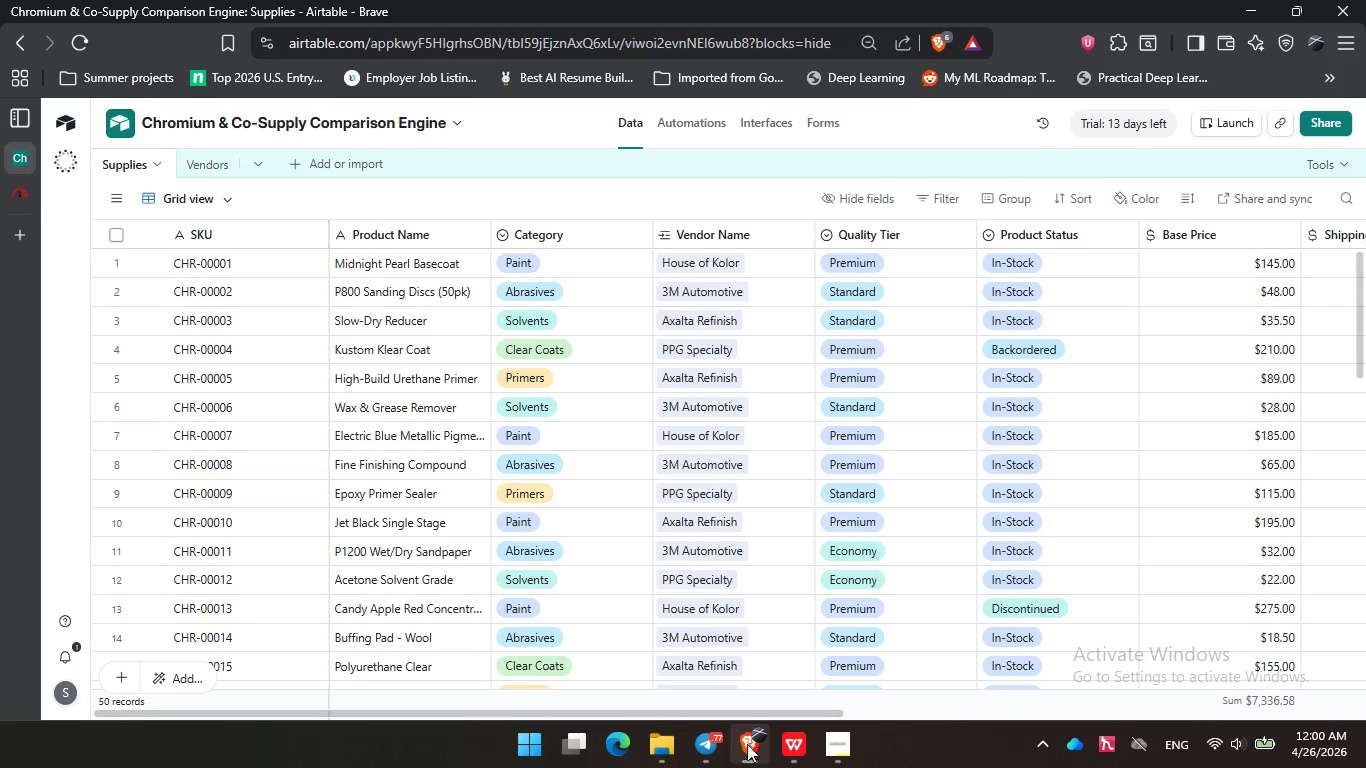 
left_click([789, 748])
 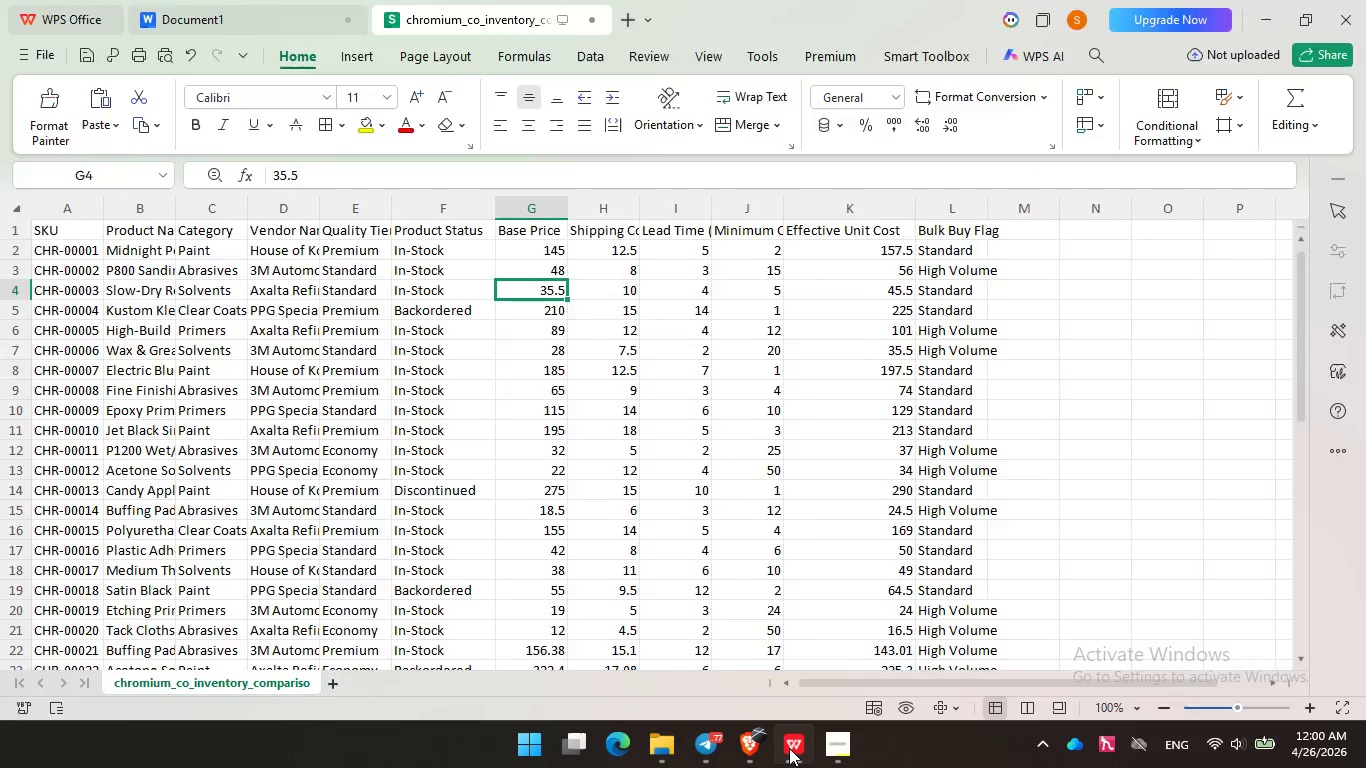 
double_click([756, 749])
 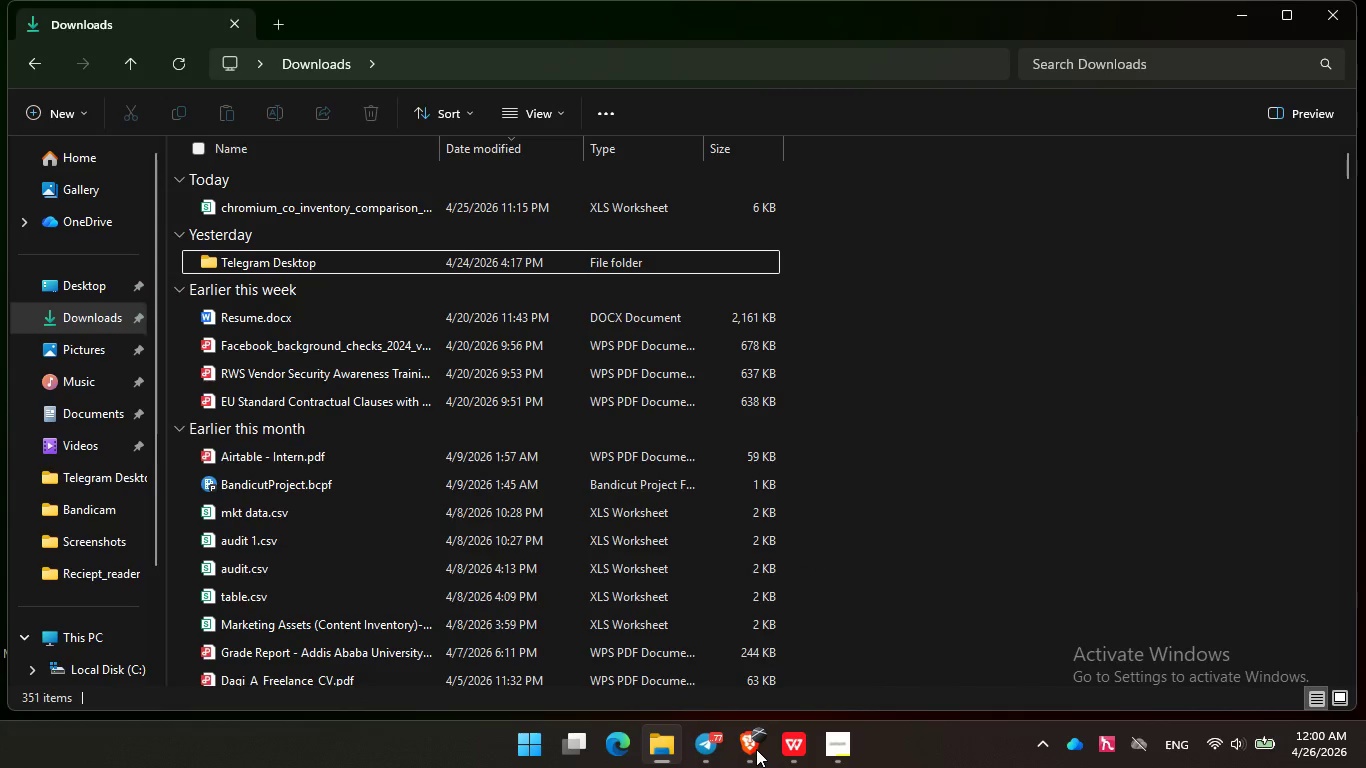 
left_click([756, 749])
 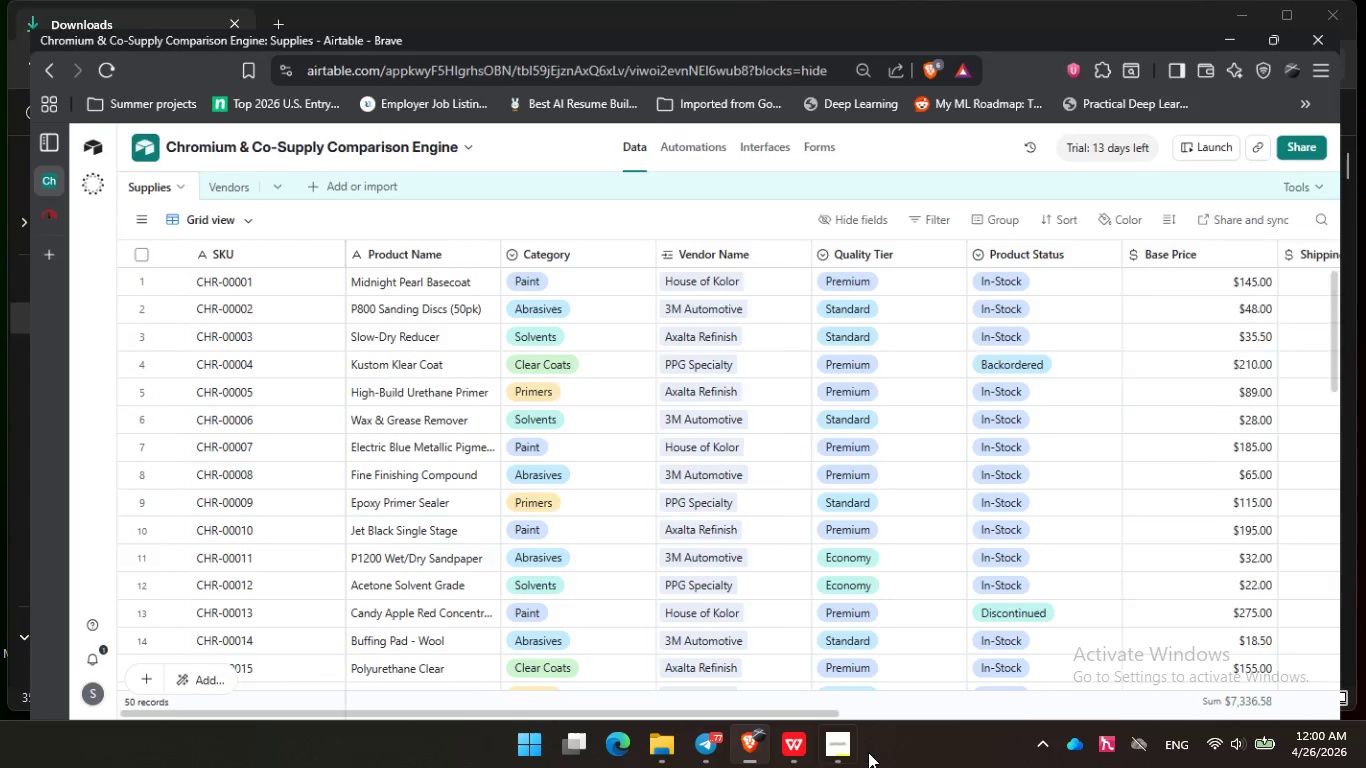 
double_click([885, 754])
 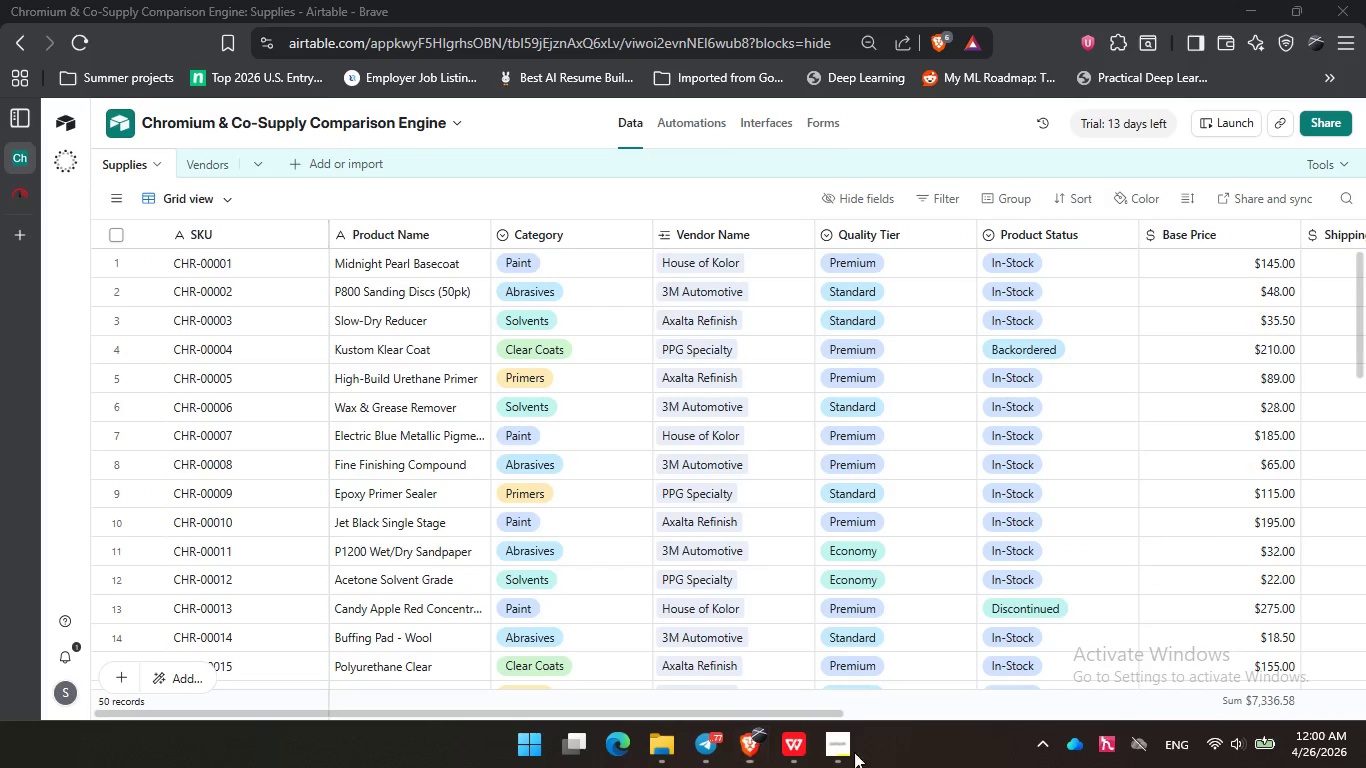 
triple_click([844, 750])